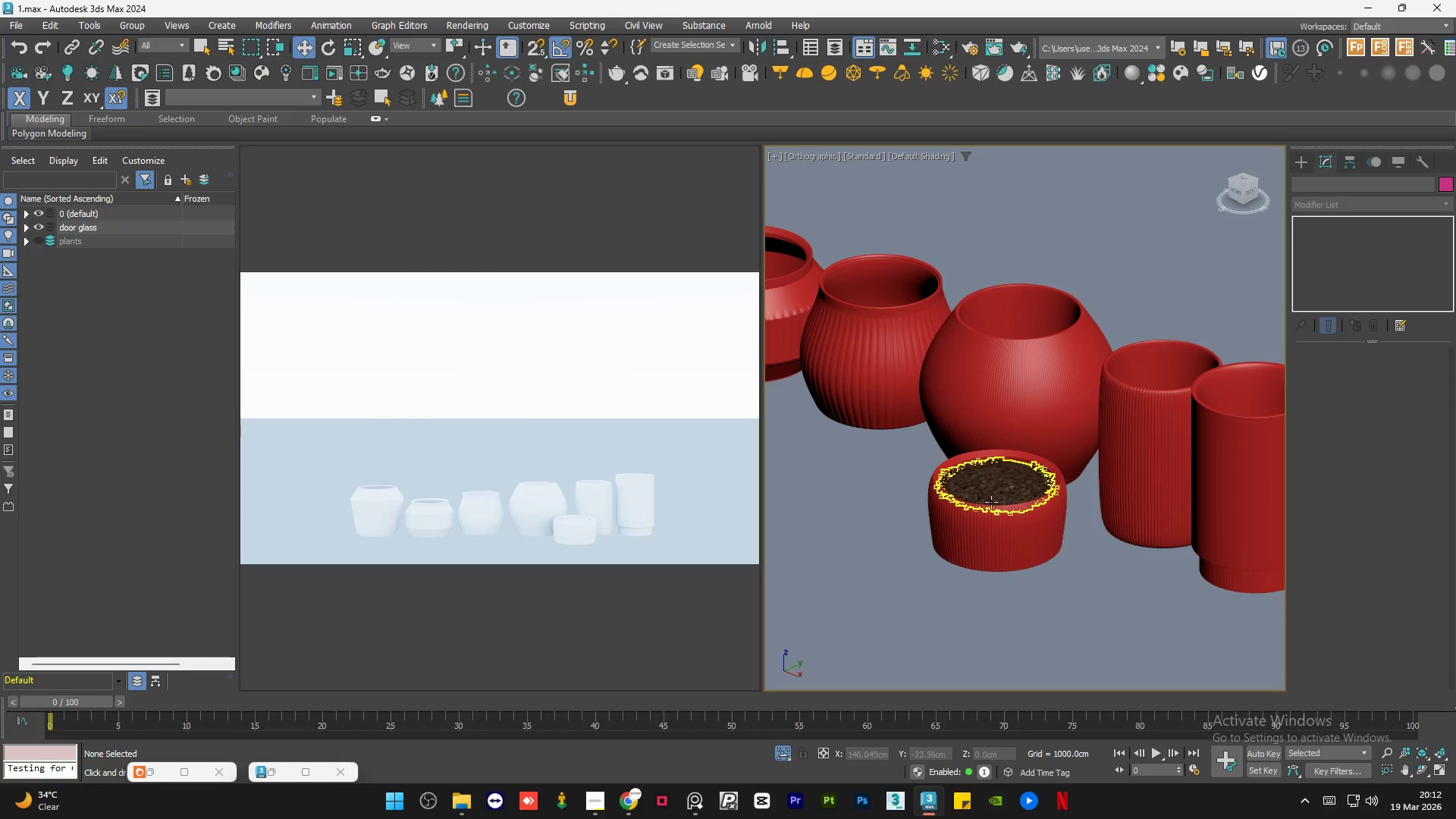 
left_click([994, 497])
 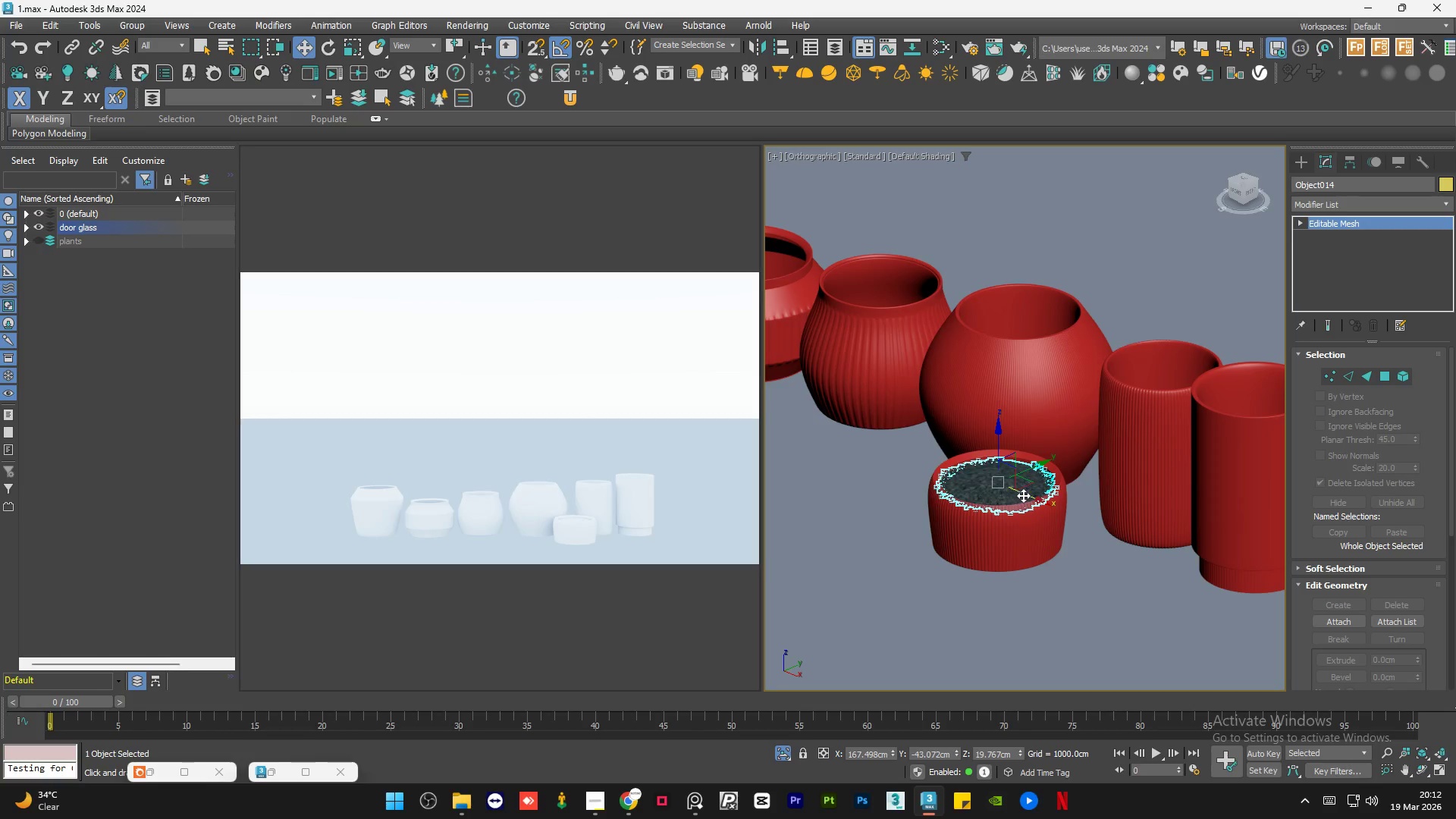 
left_click_drag(start_coordinate=[1025, 494], to_coordinate=[900, 457])
 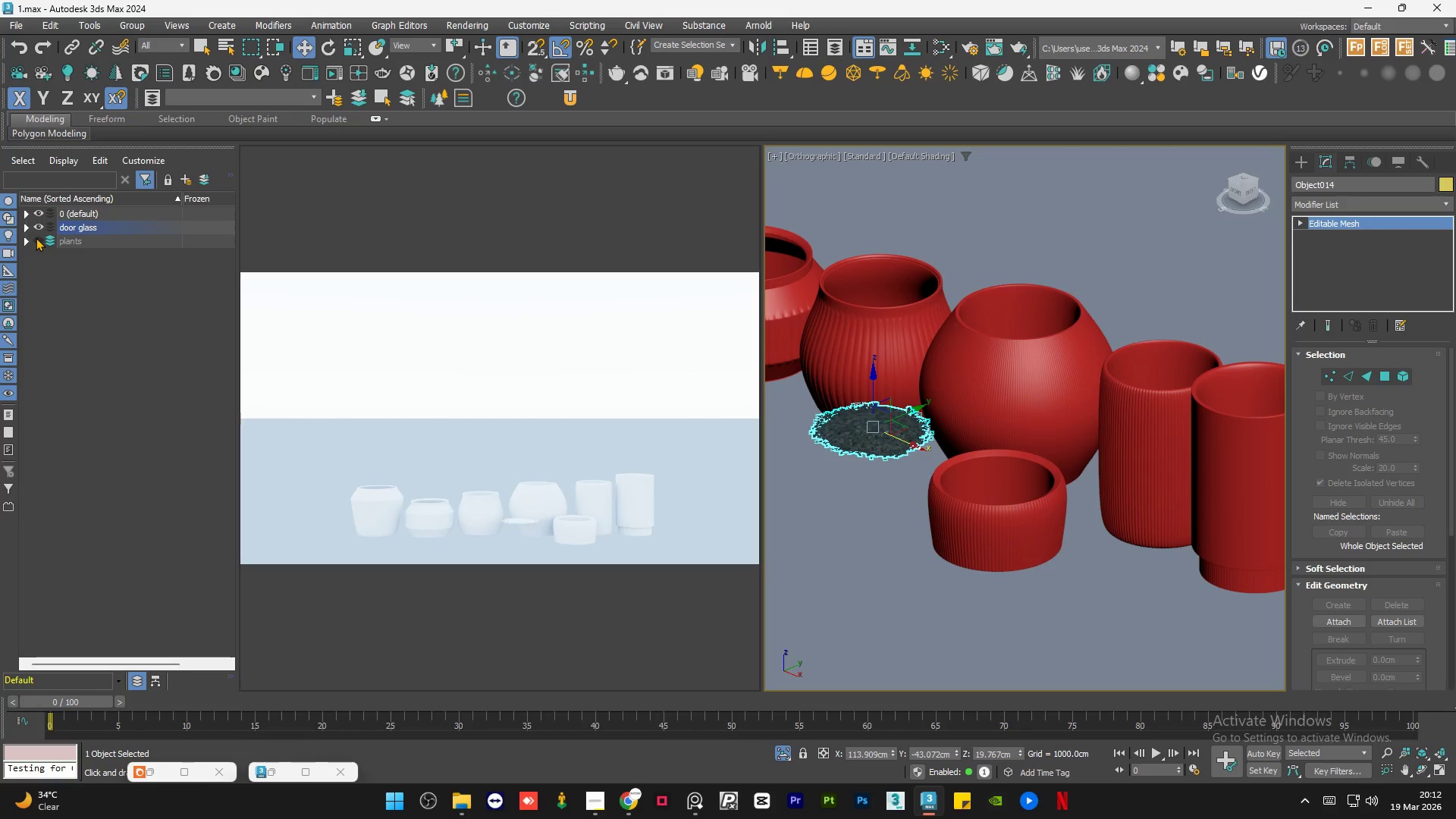 
left_click([36, 237])
 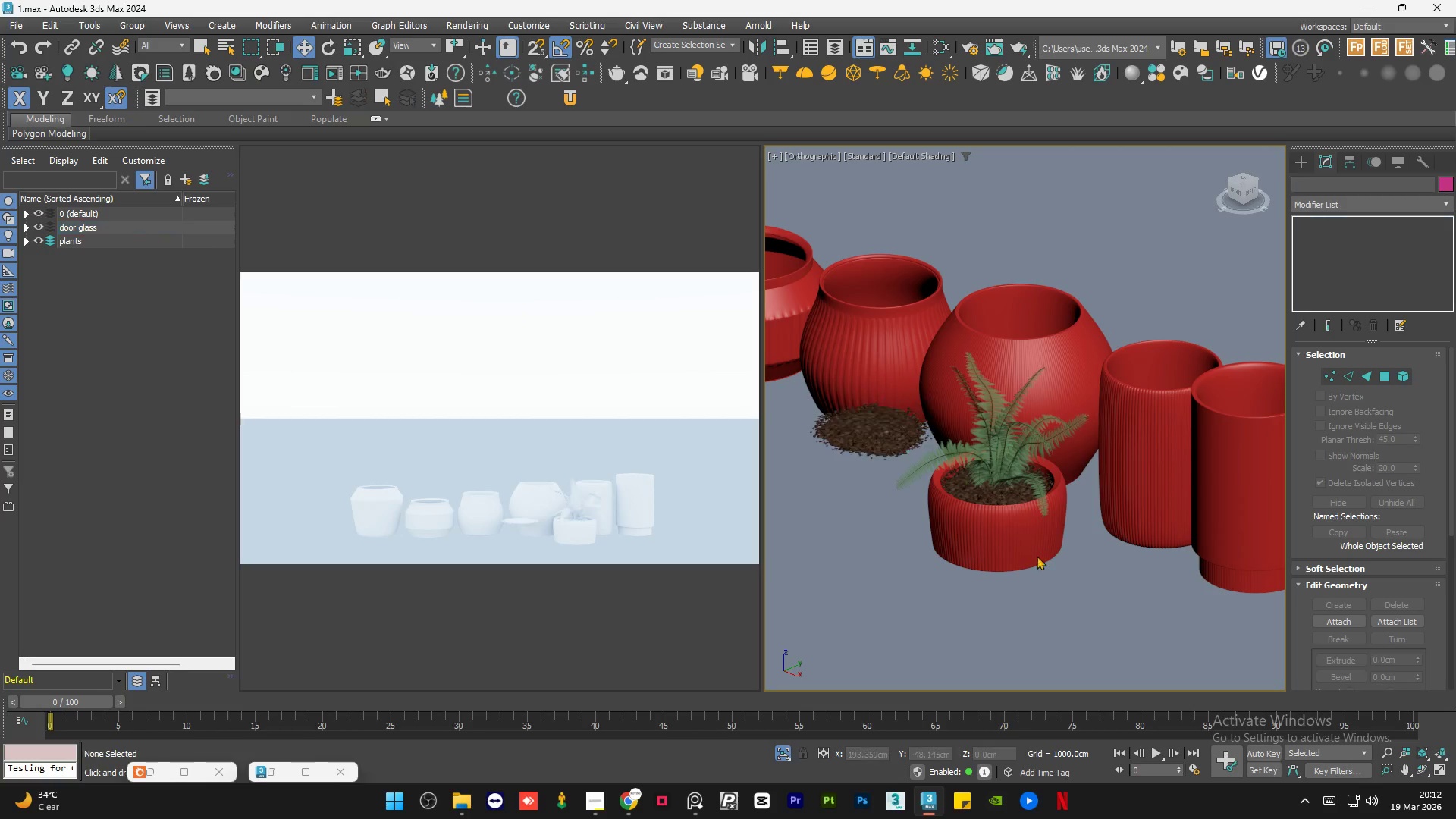 
double_click([1001, 490])
 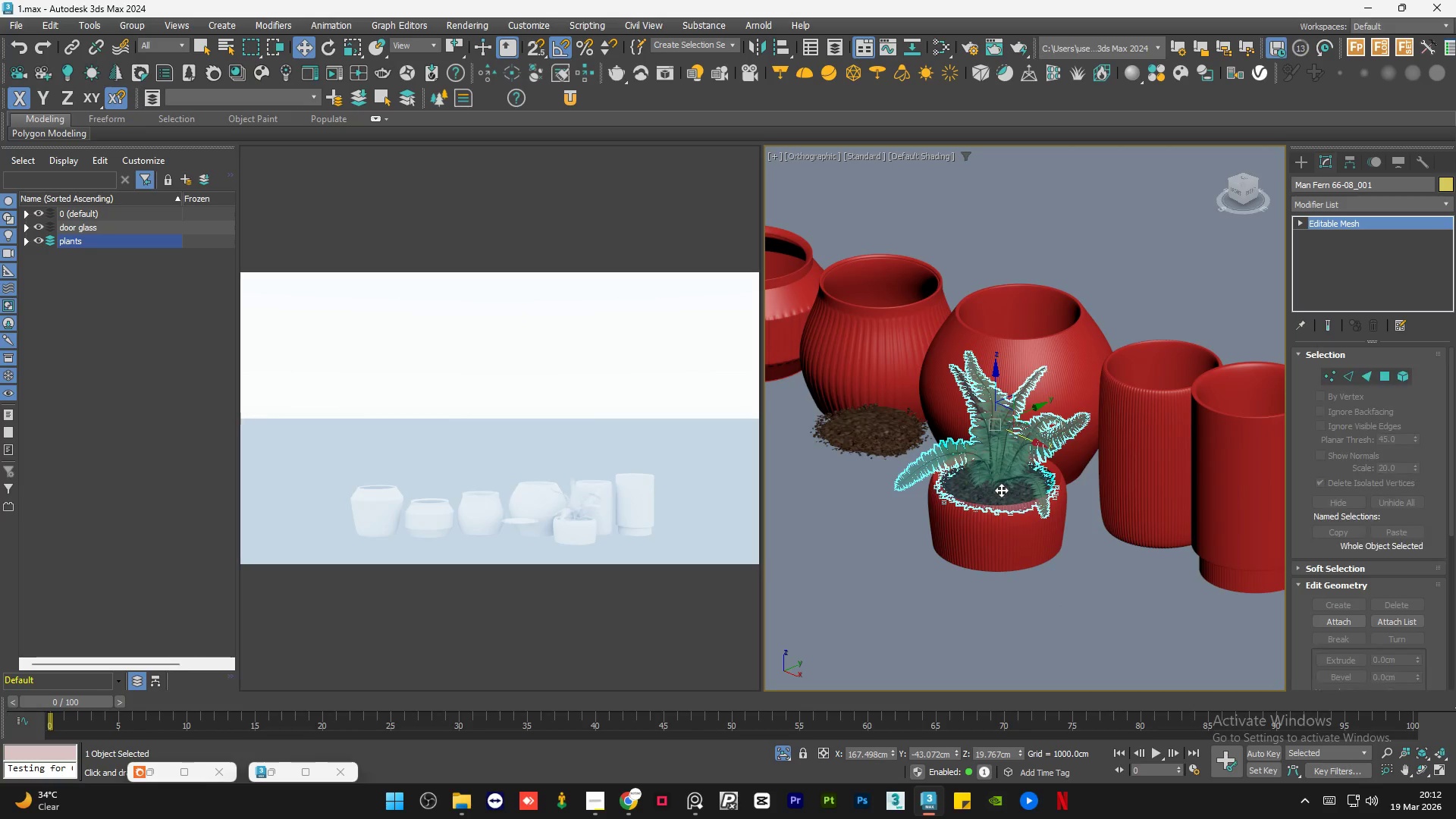 
hold_key(key=AltLeft, duration=0.77)
 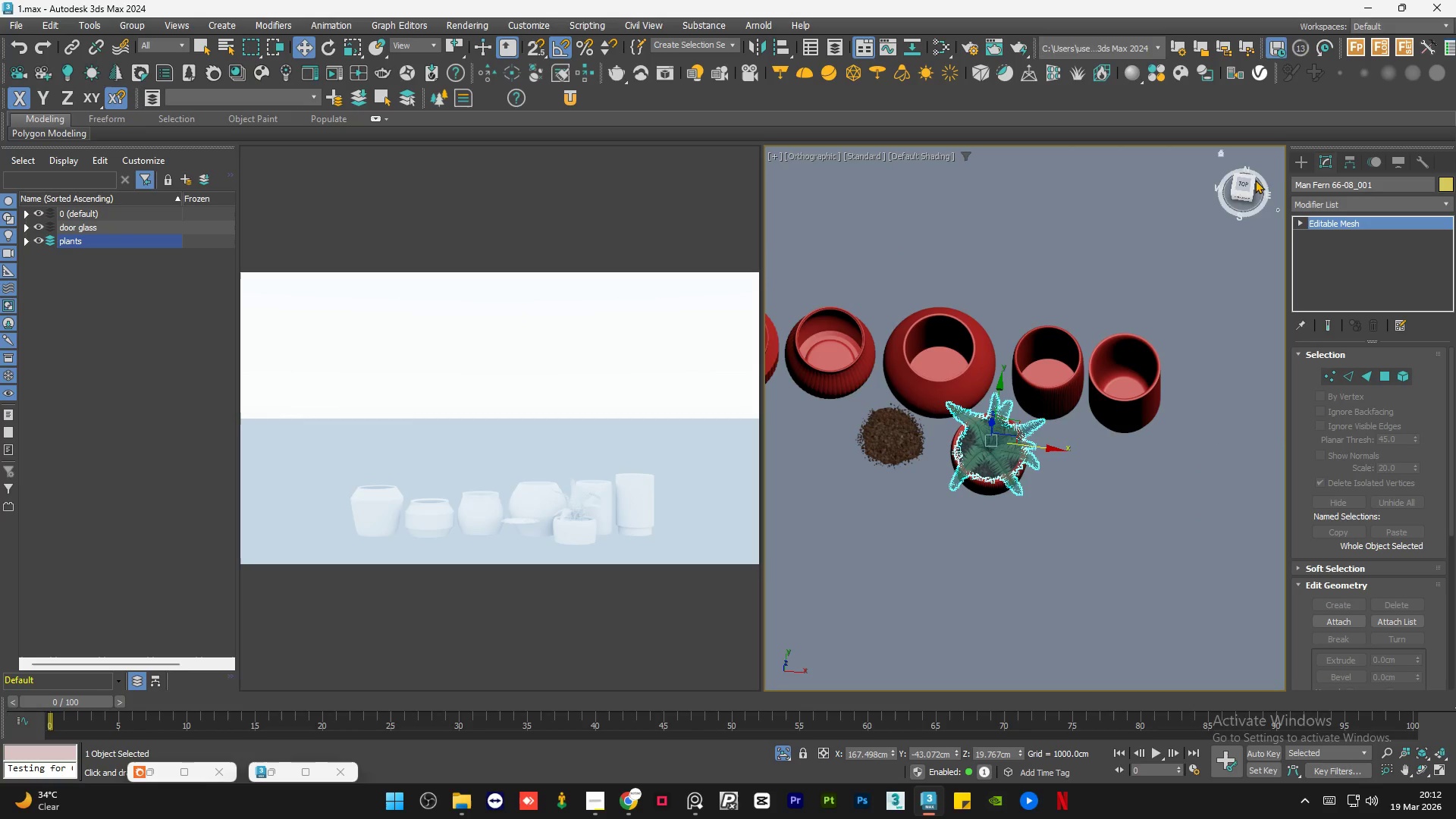 
scroll: coordinate [1001, 490], scroll_direction: down, amount: 2.0
 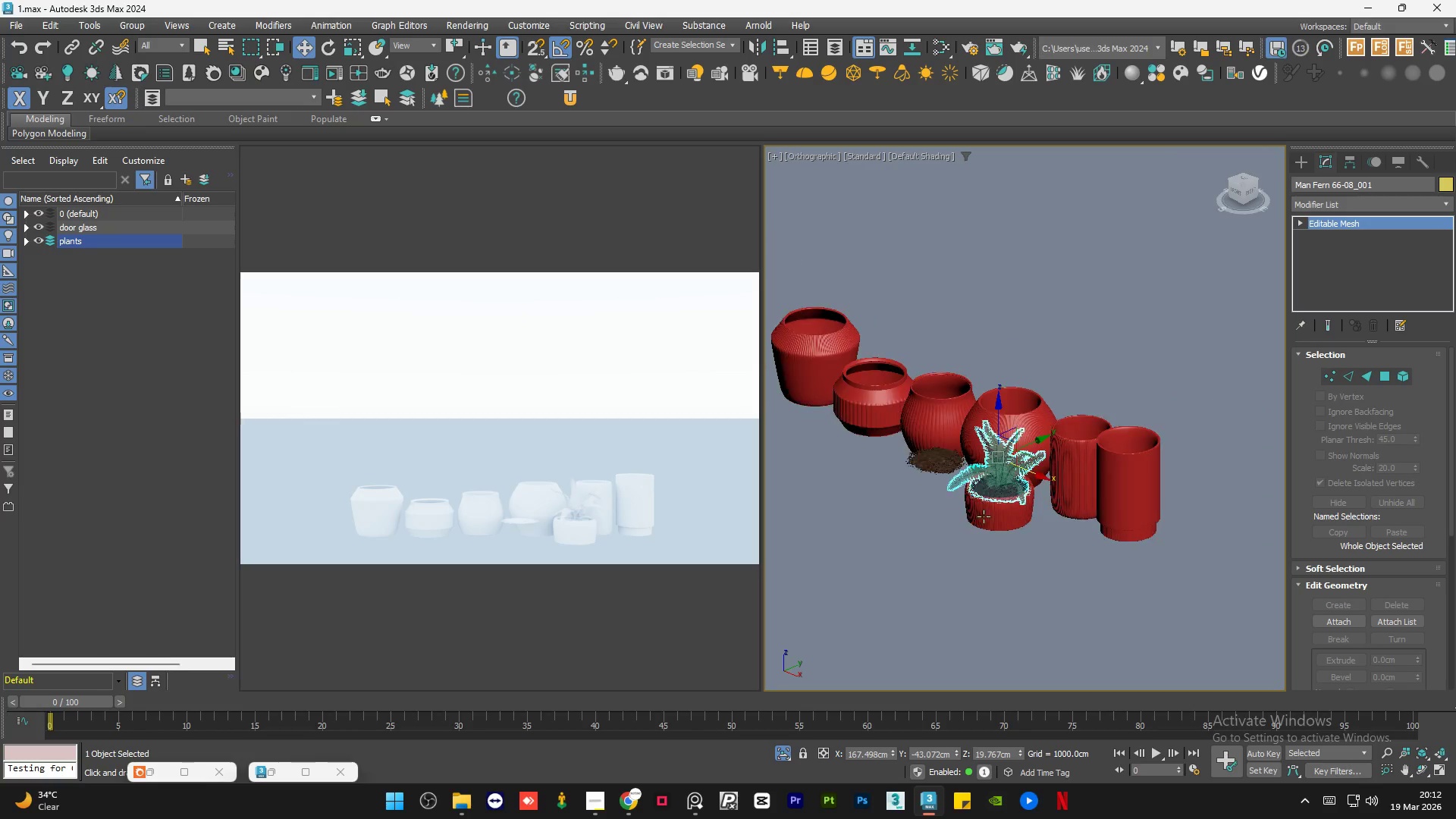 
scroll: coordinate [1053, 595], scroll_direction: up, amount: 1.0
 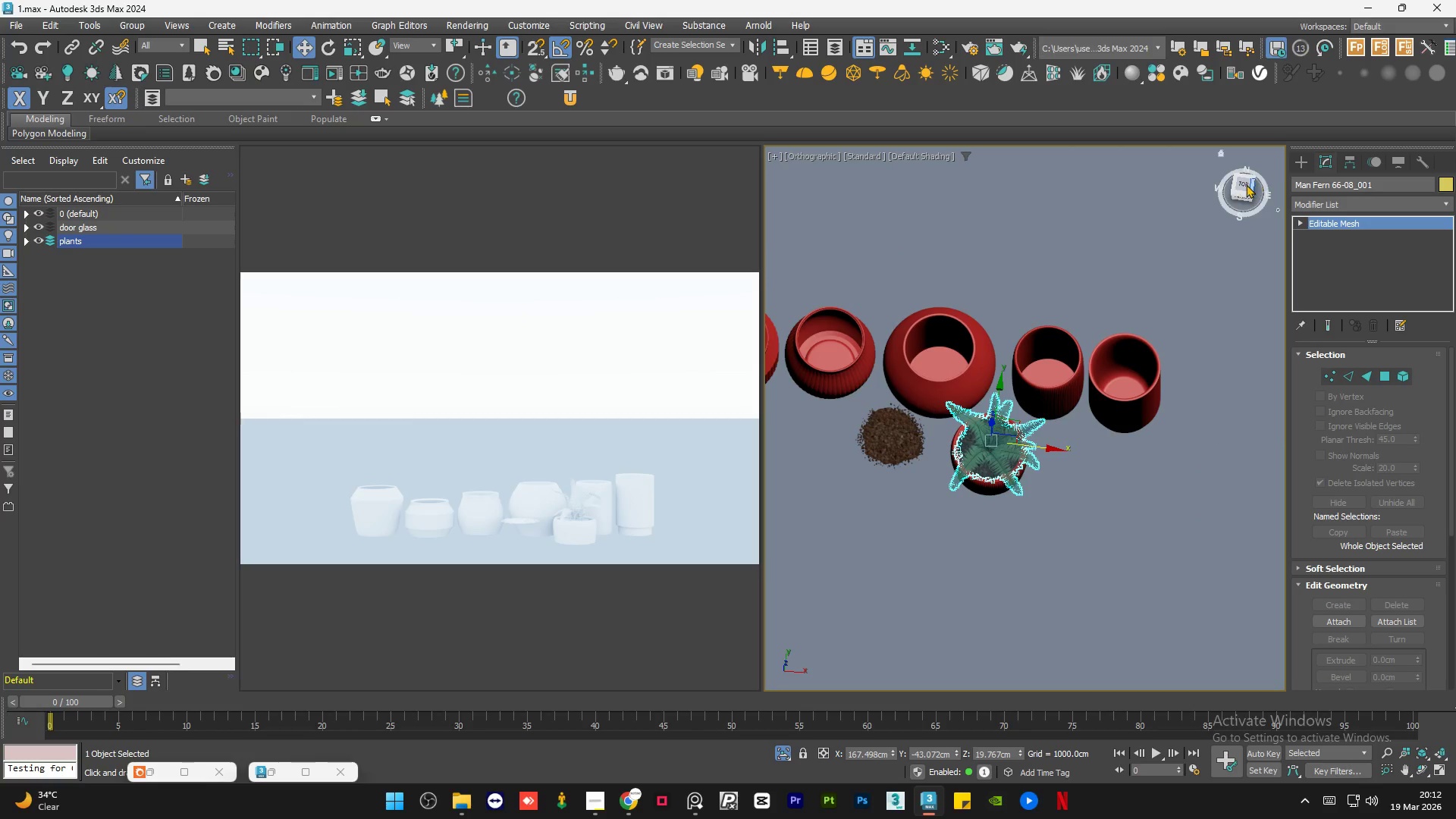 
left_click([1244, 185])
 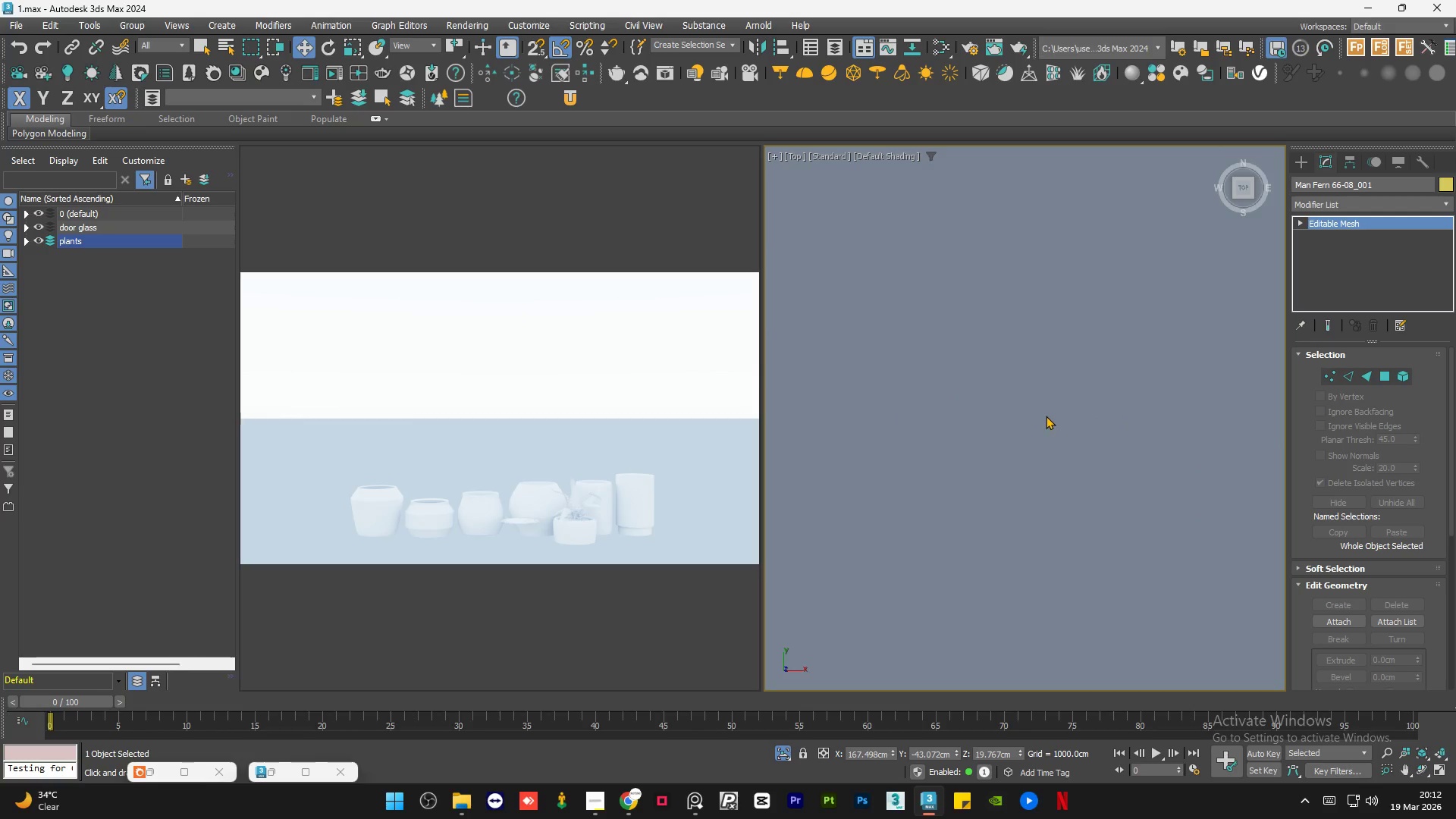 
key(Z)
 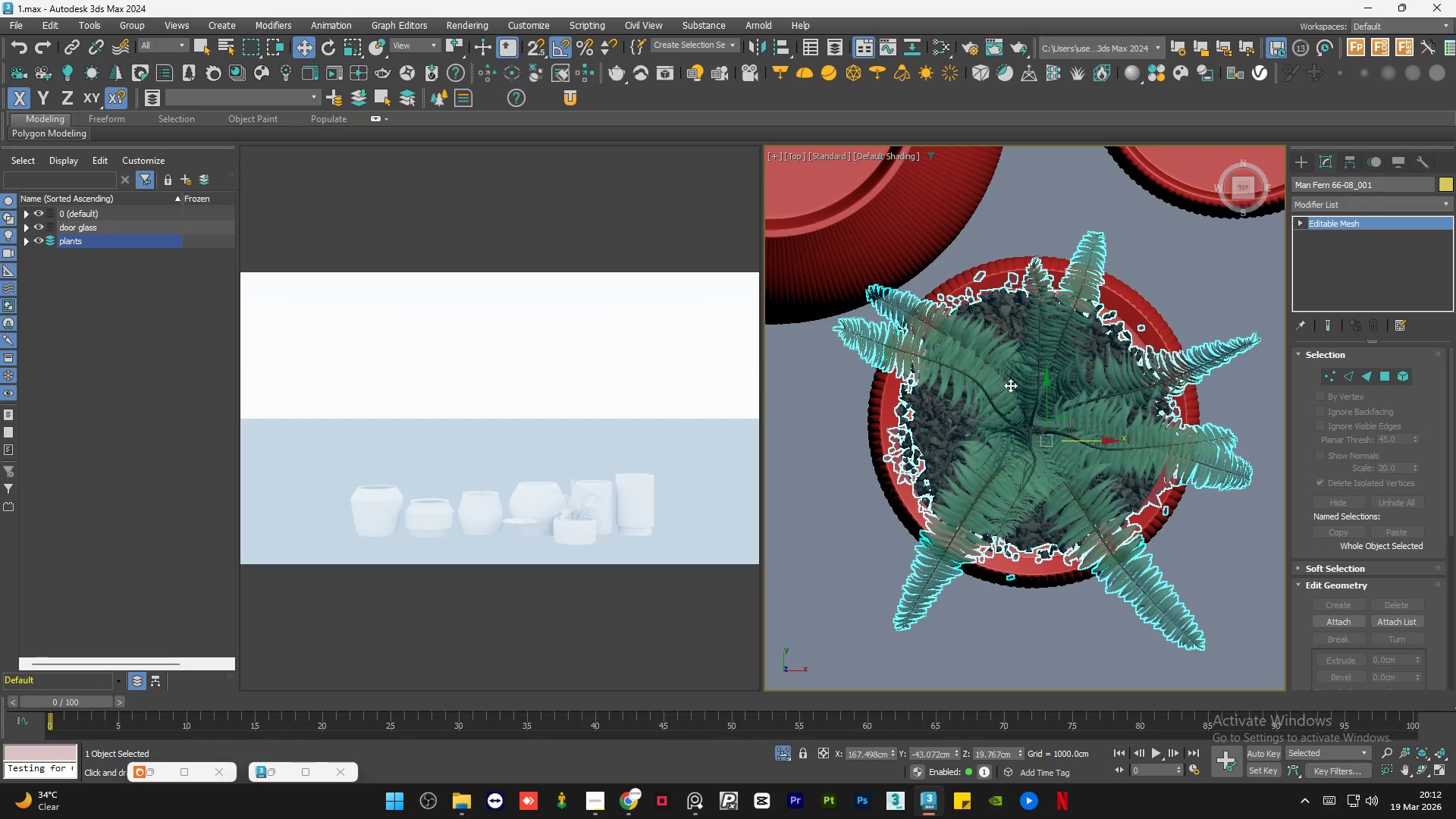 
left_click([1132, 539])
 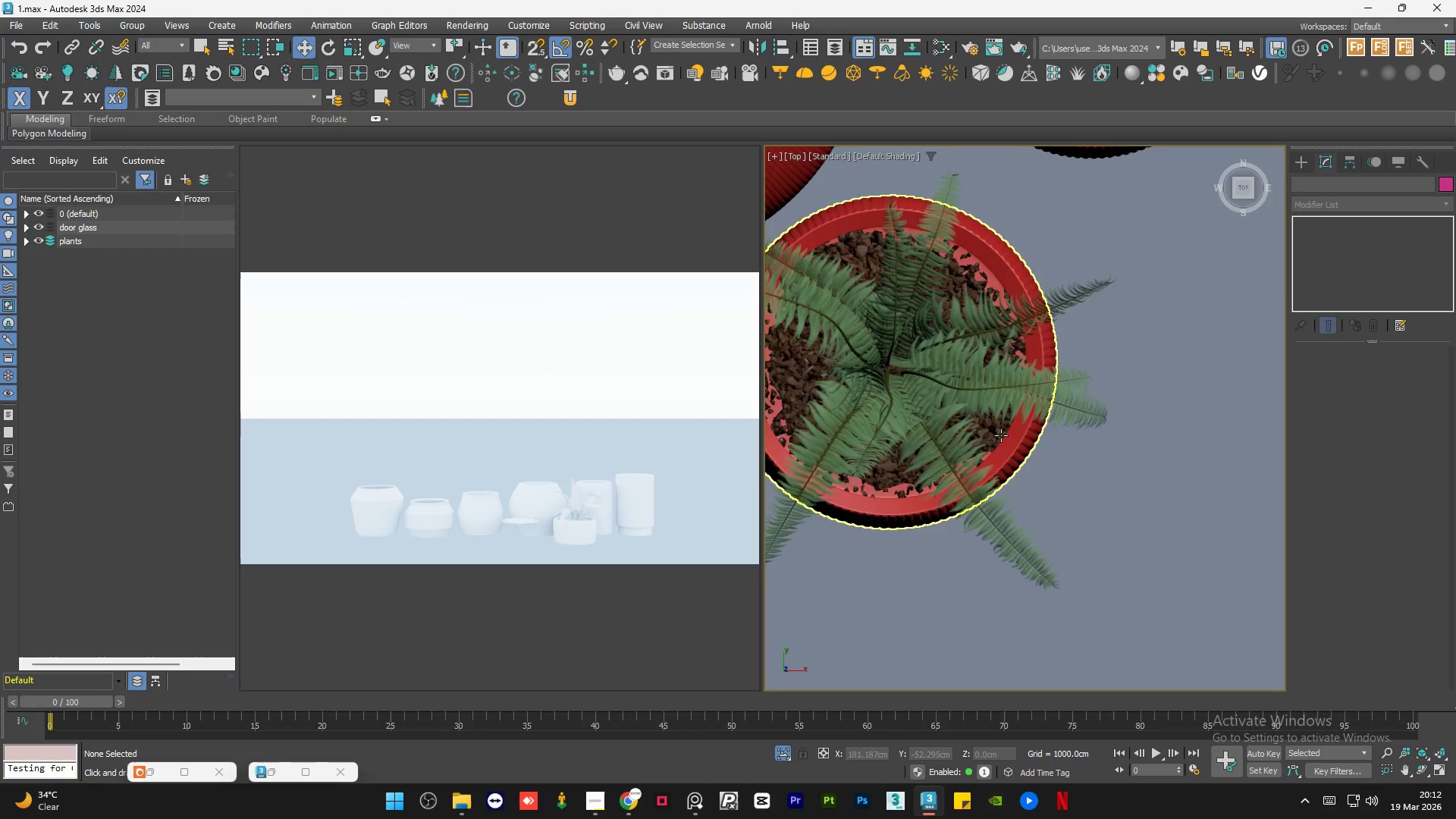 
scroll: coordinate [1137, 445], scroll_direction: none, amount: 0.0
 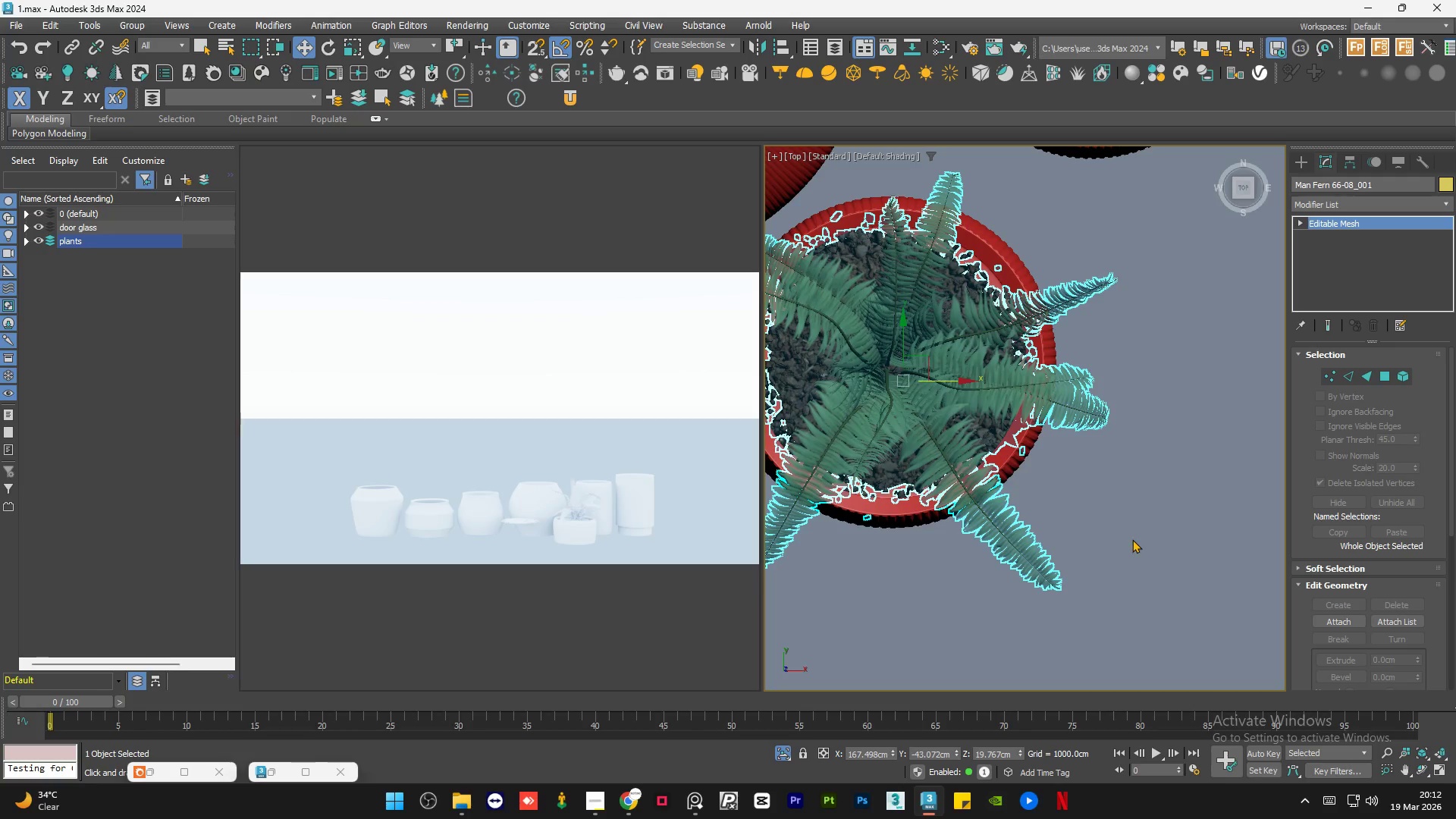 
scroll: coordinate [990, 427], scroll_direction: up, amount: 5.0
 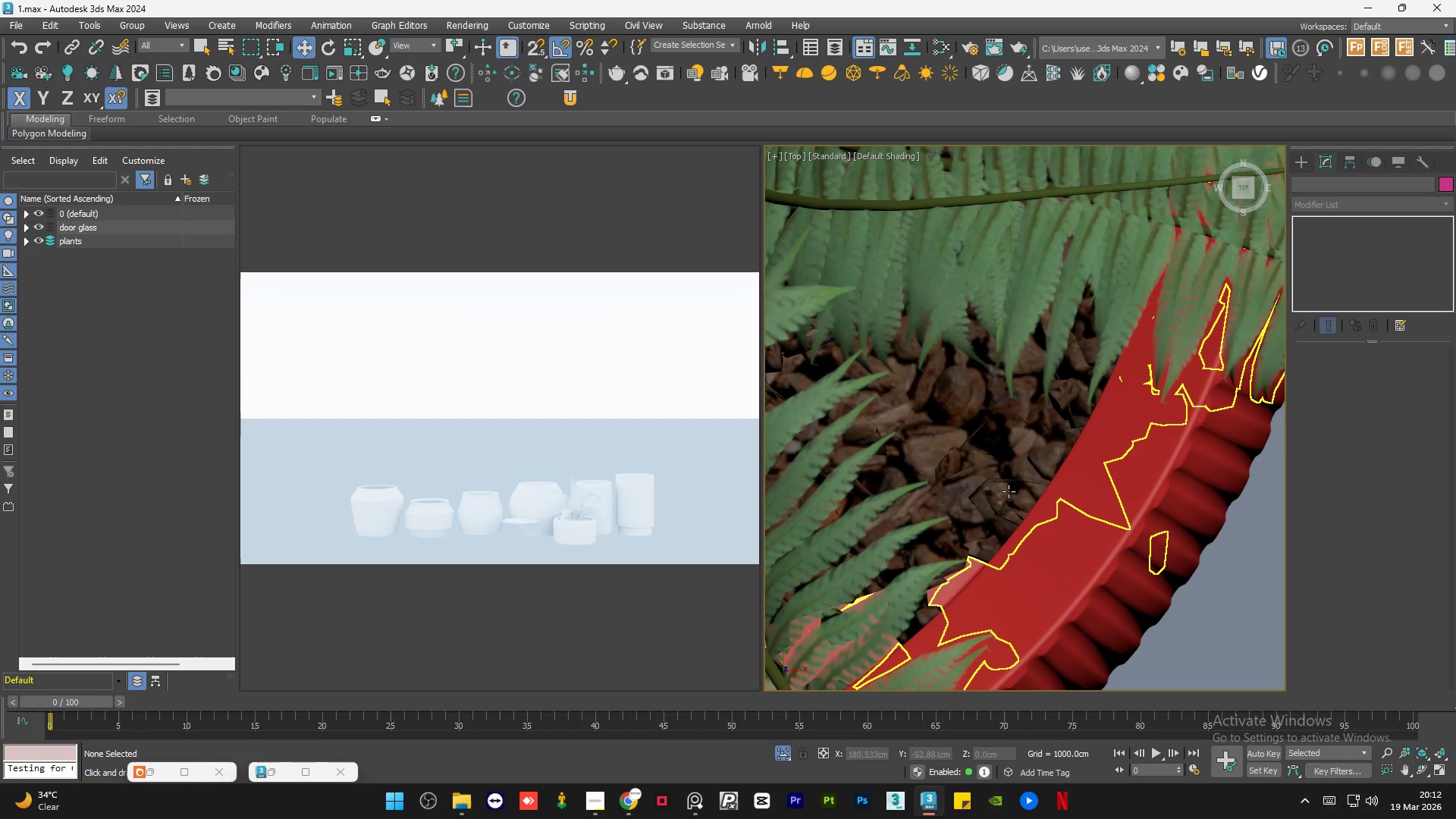 
left_click([1009, 491])
 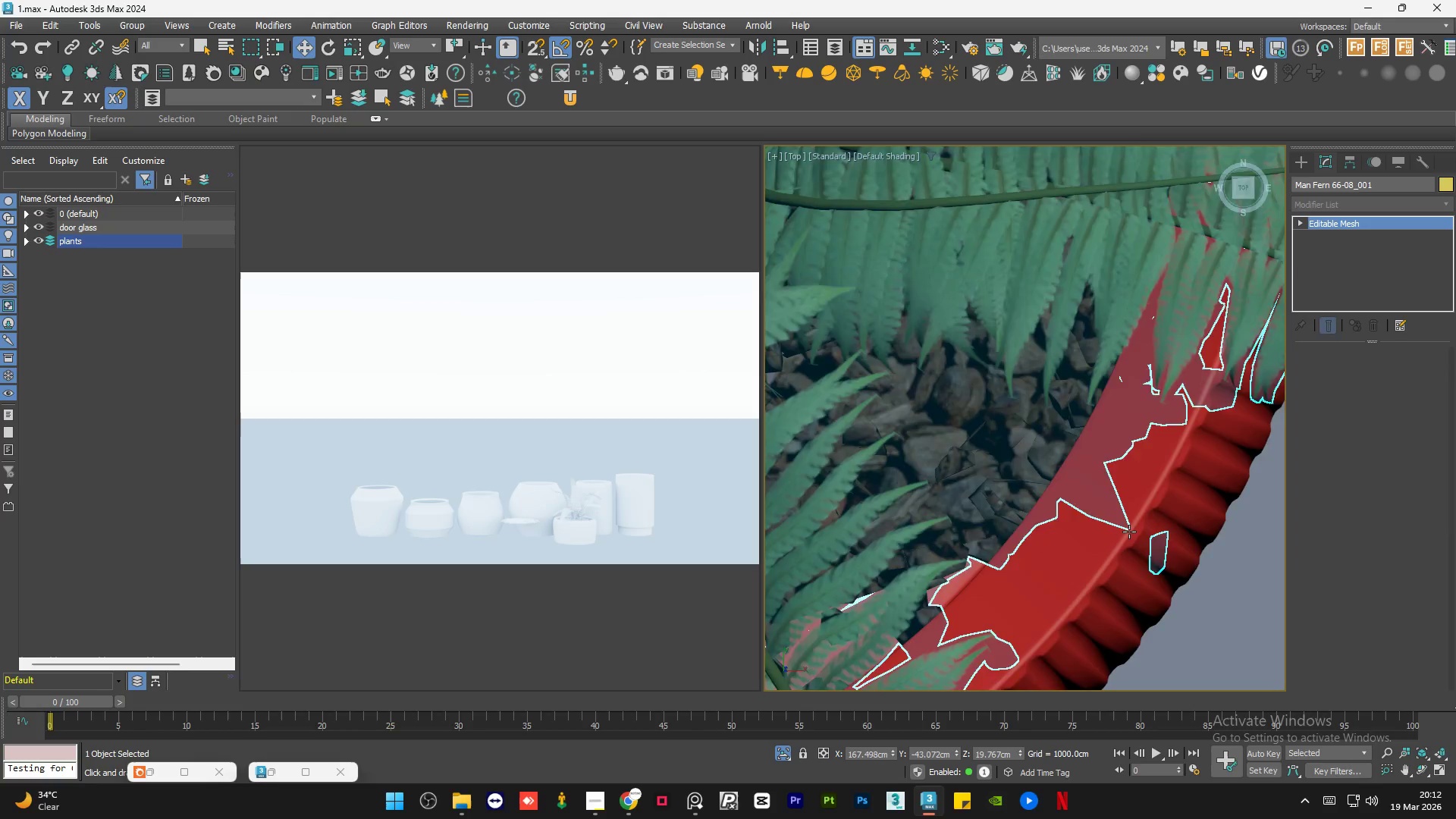 
scroll: coordinate [1129, 532], scroll_direction: down, amount: 4.0
 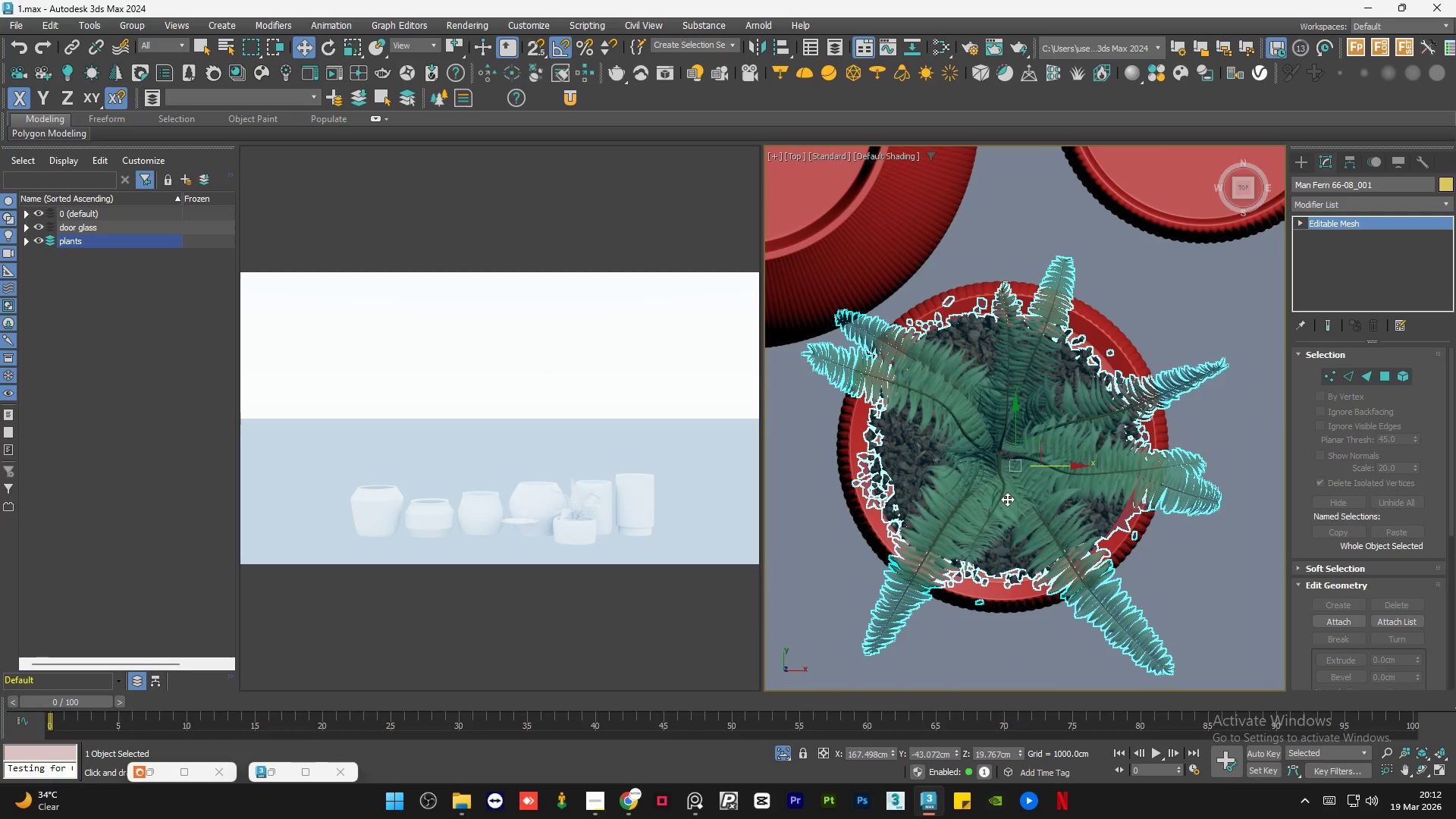 
key(R)
 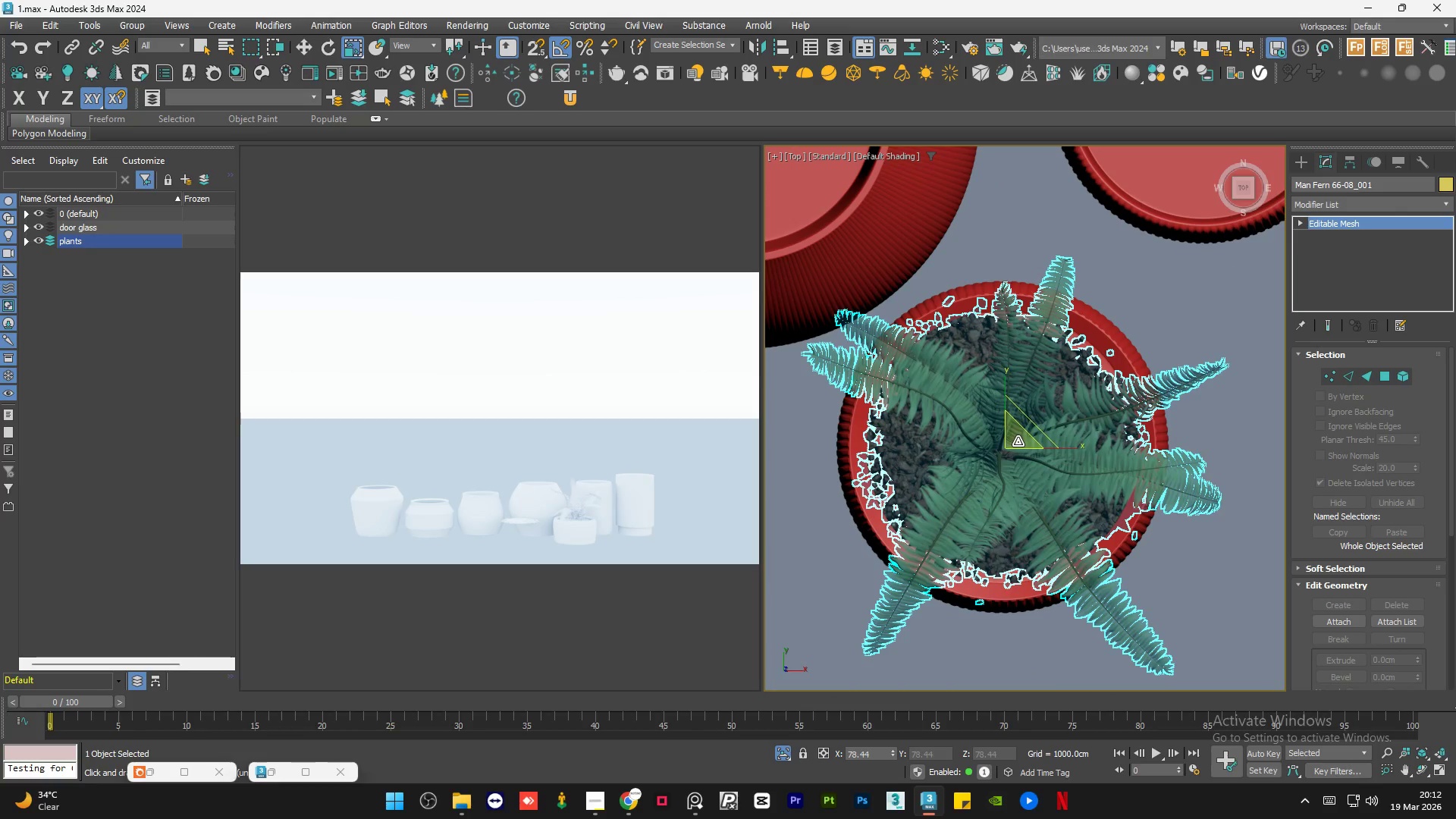 
left_click_drag(start_coordinate=[1018, 441], to_coordinate=[1017, 433])
 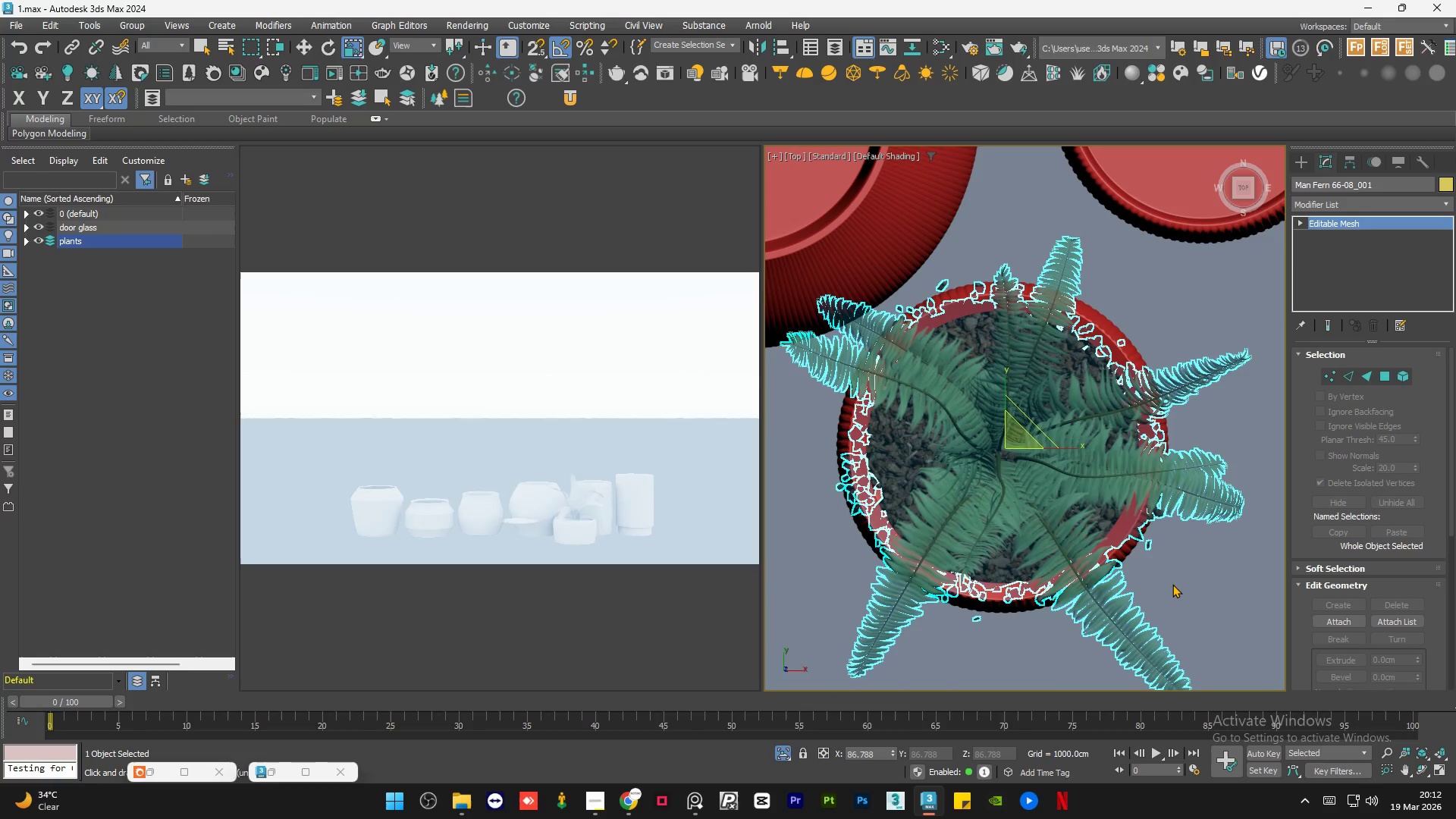 
left_click([1178, 585])
 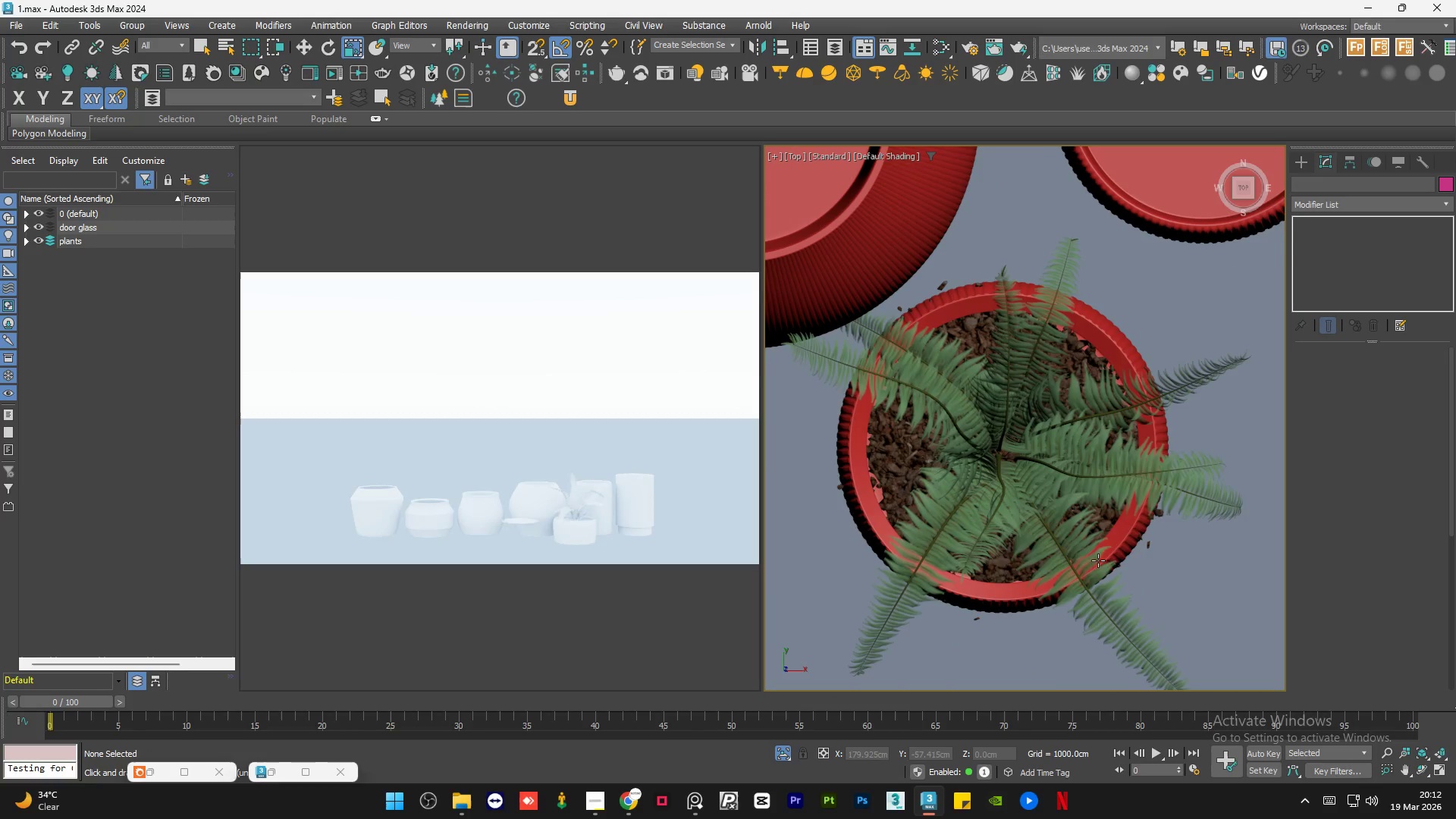 
hold_key(key=AltLeft, duration=1.33)
 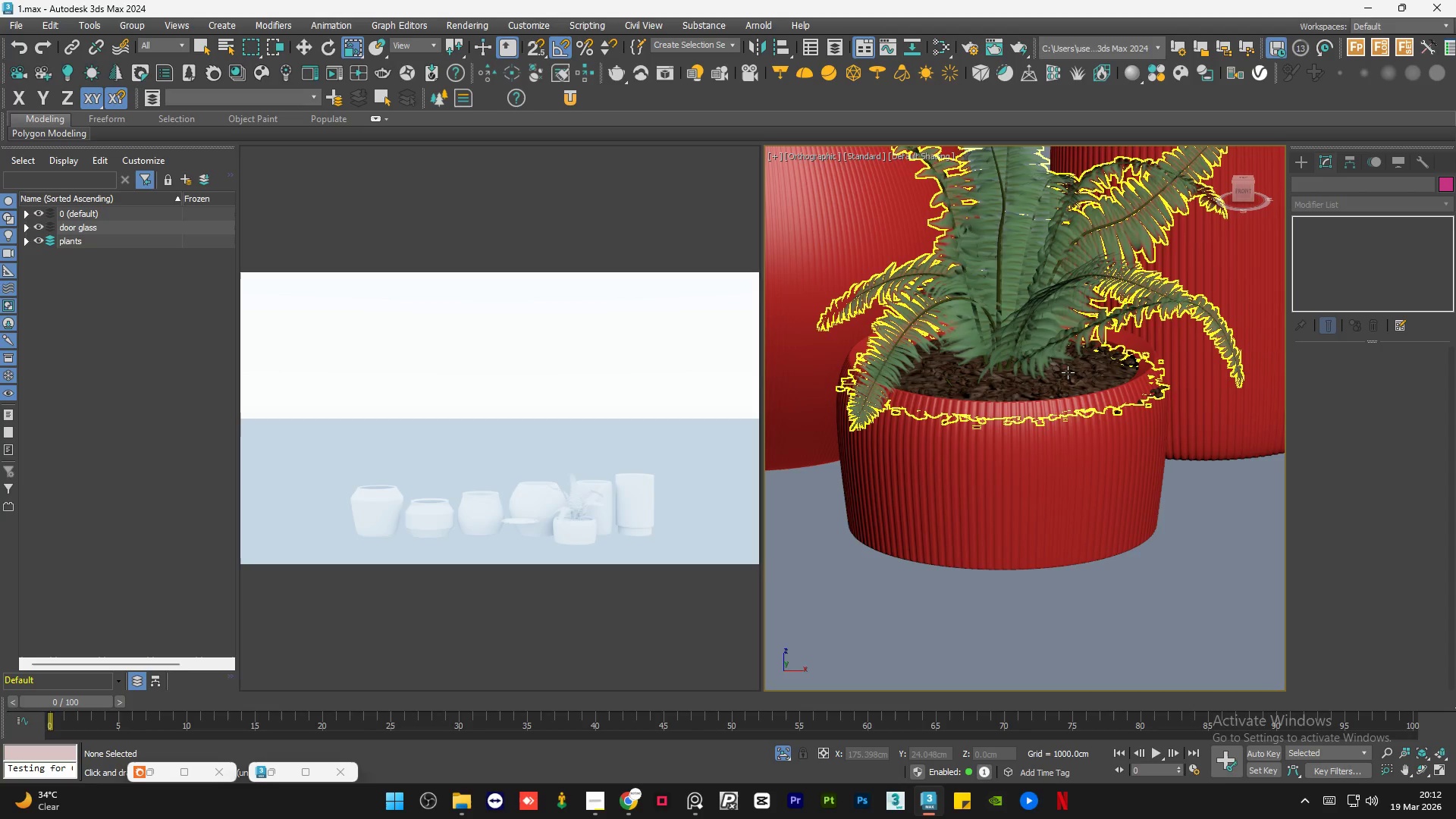 
left_click([1068, 372])
 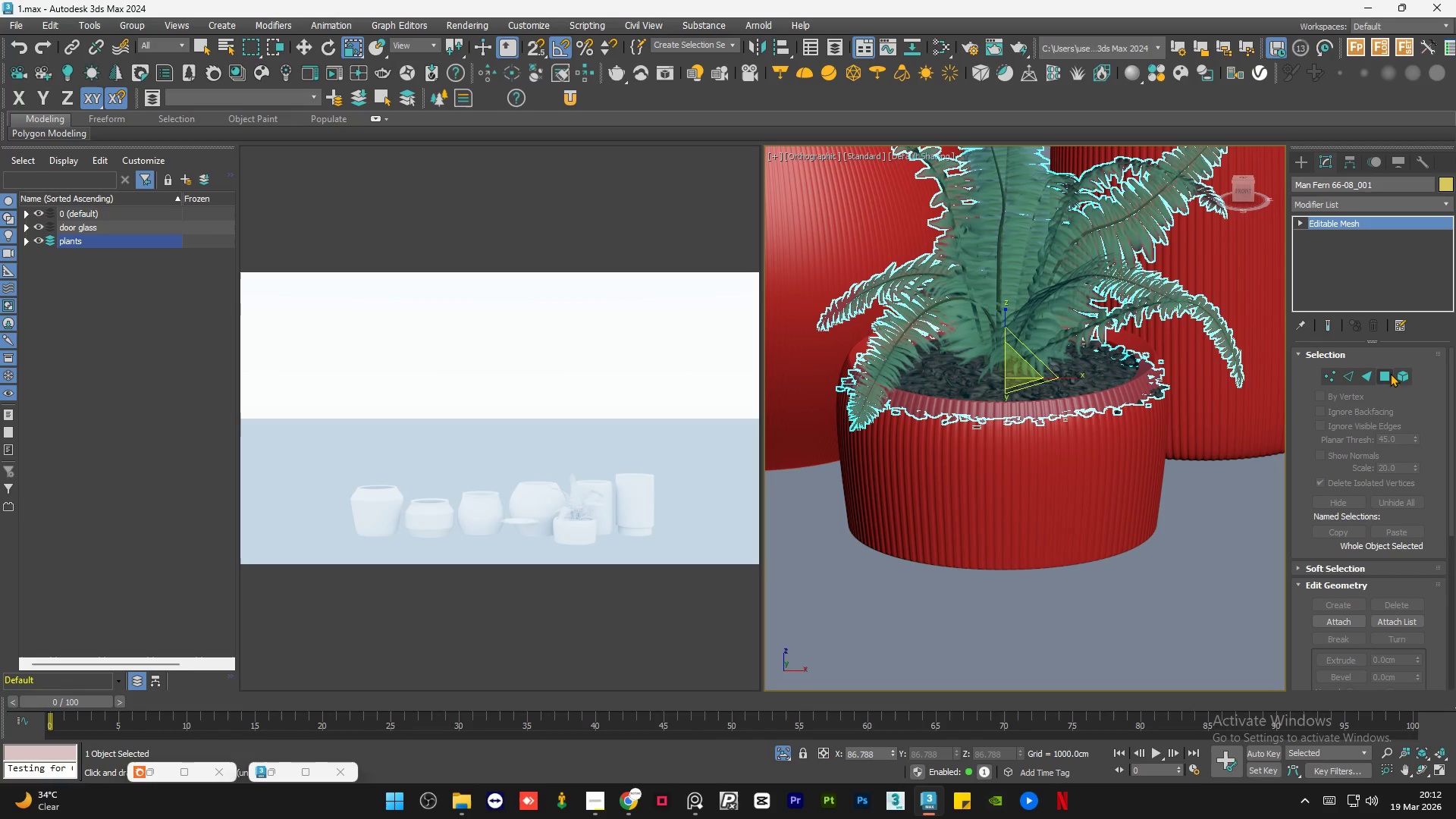 
left_click([1405, 378])
 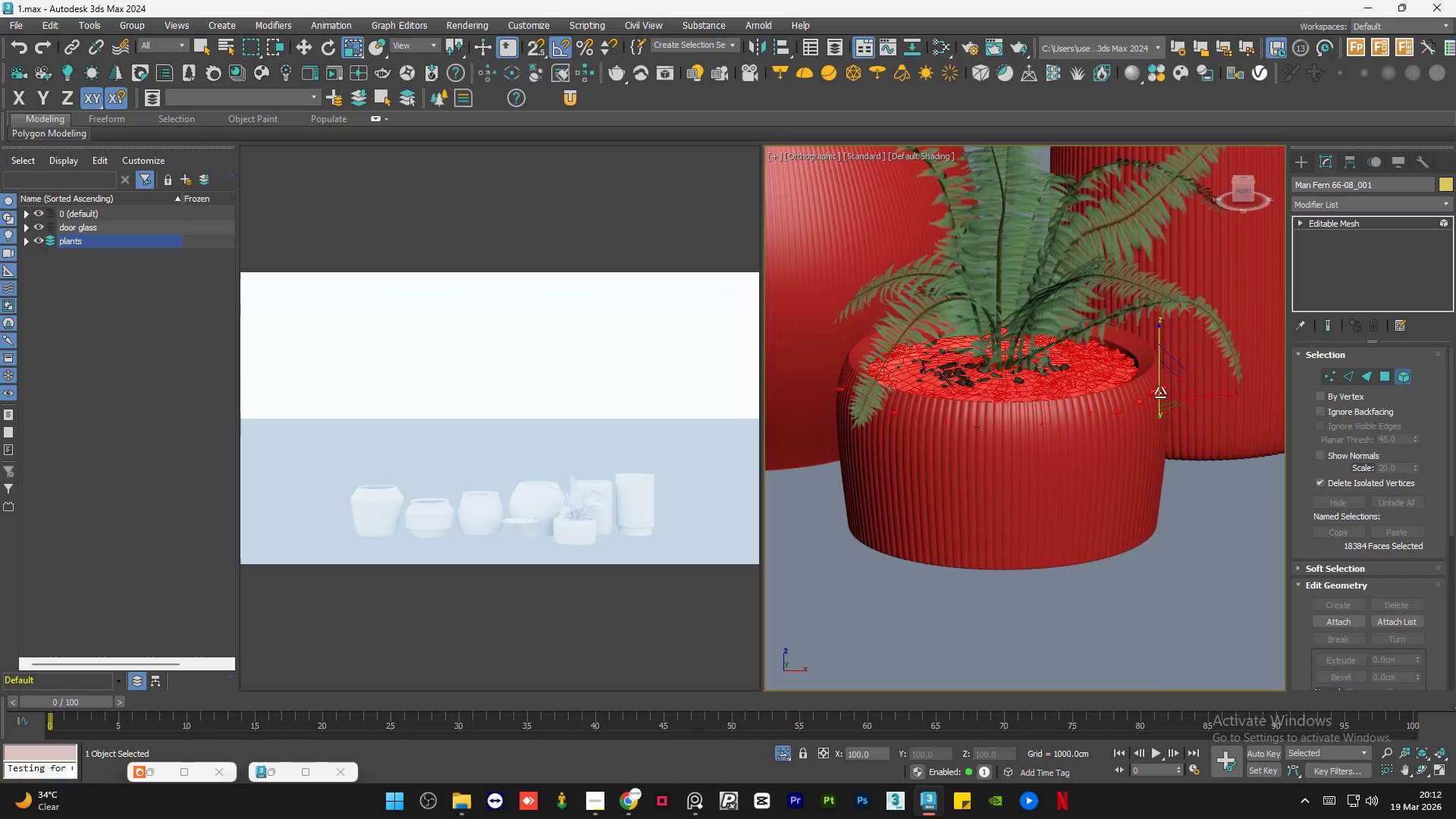 
hold_key(key=AltLeft, duration=0.58)
 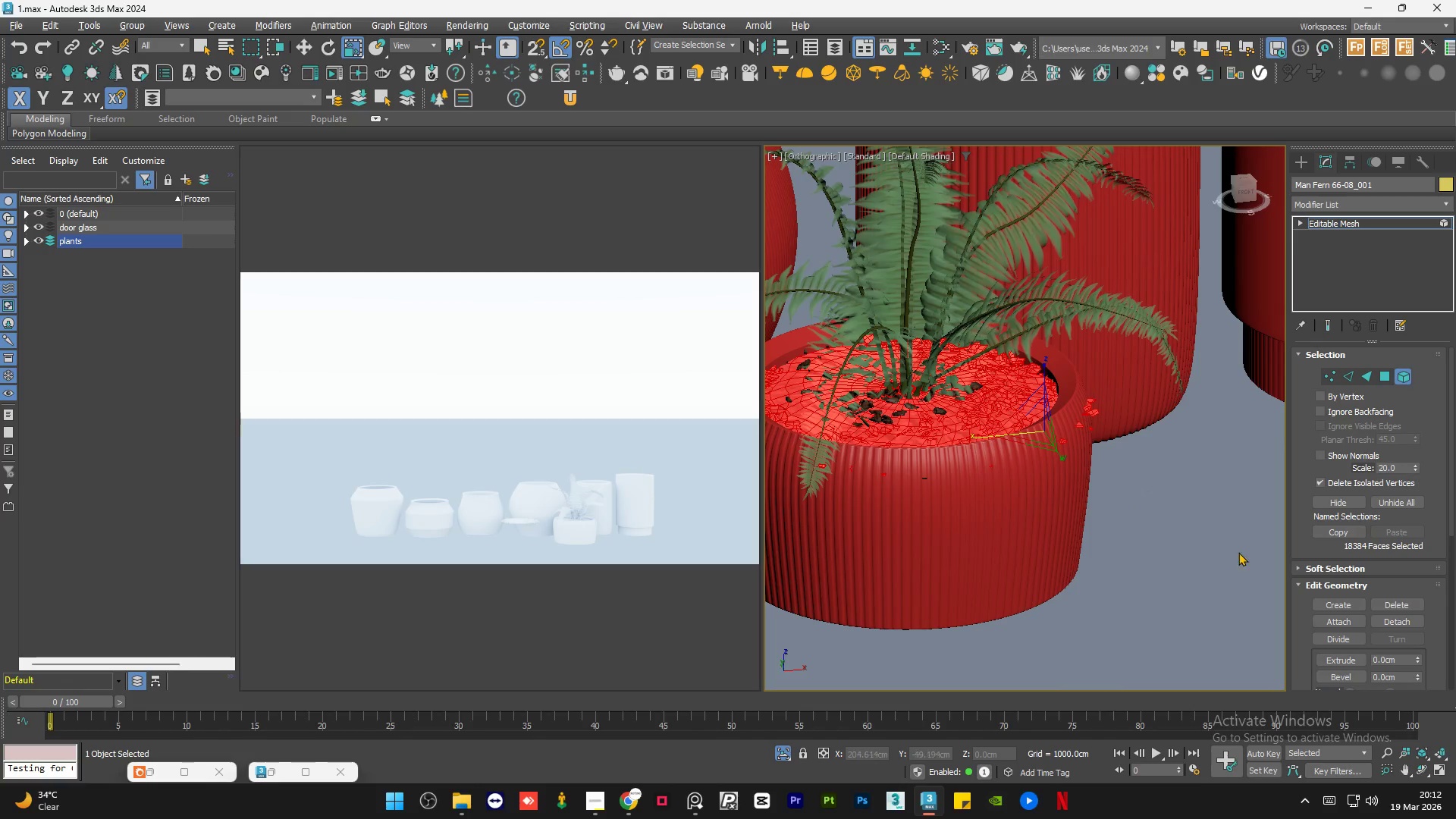 
scroll: coordinate [1159, 391], scroll_direction: up, amount: 3.0
 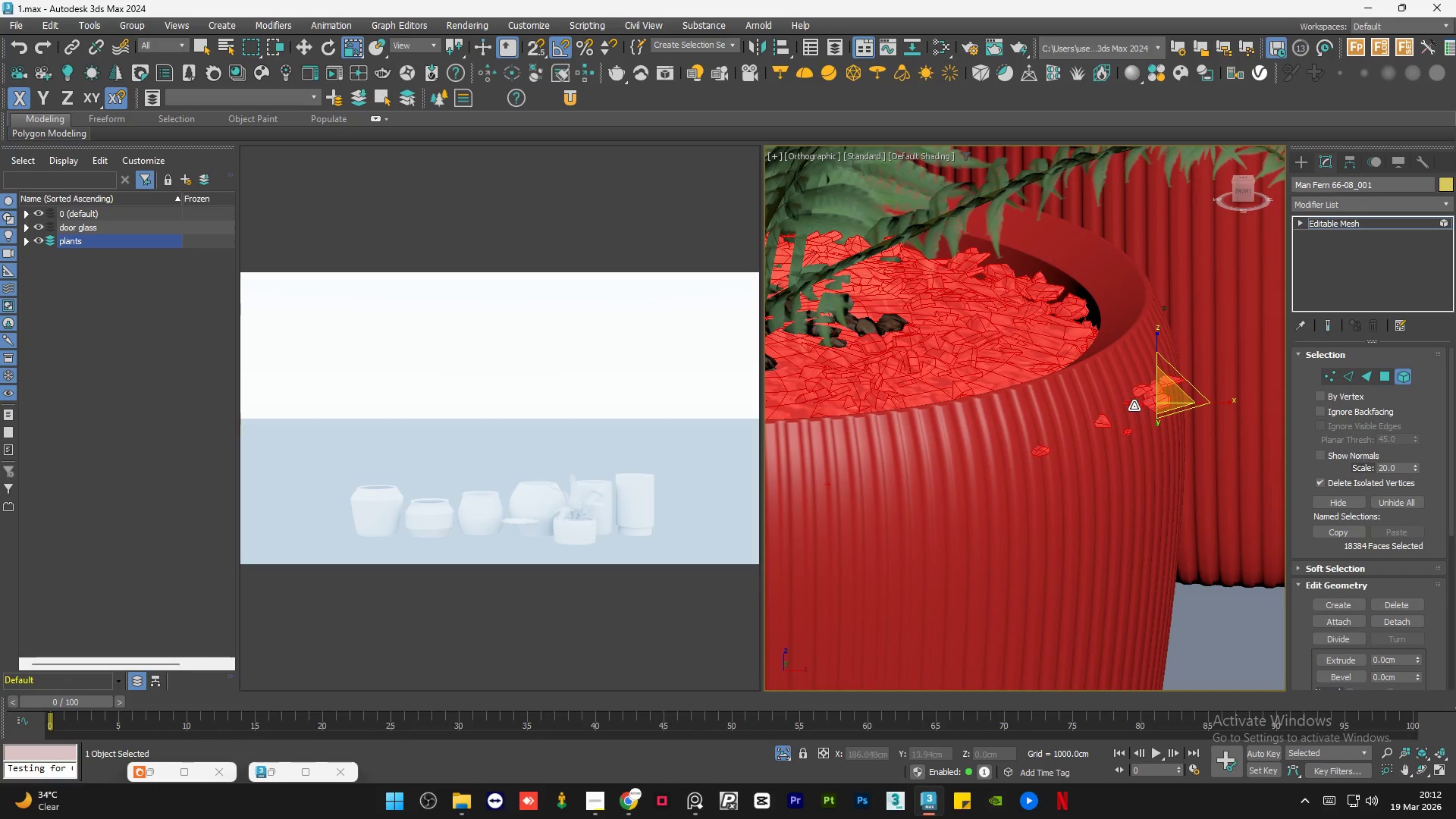 
scroll: coordinate [1033, 434], scroll_direction: down, amount: 2.0
 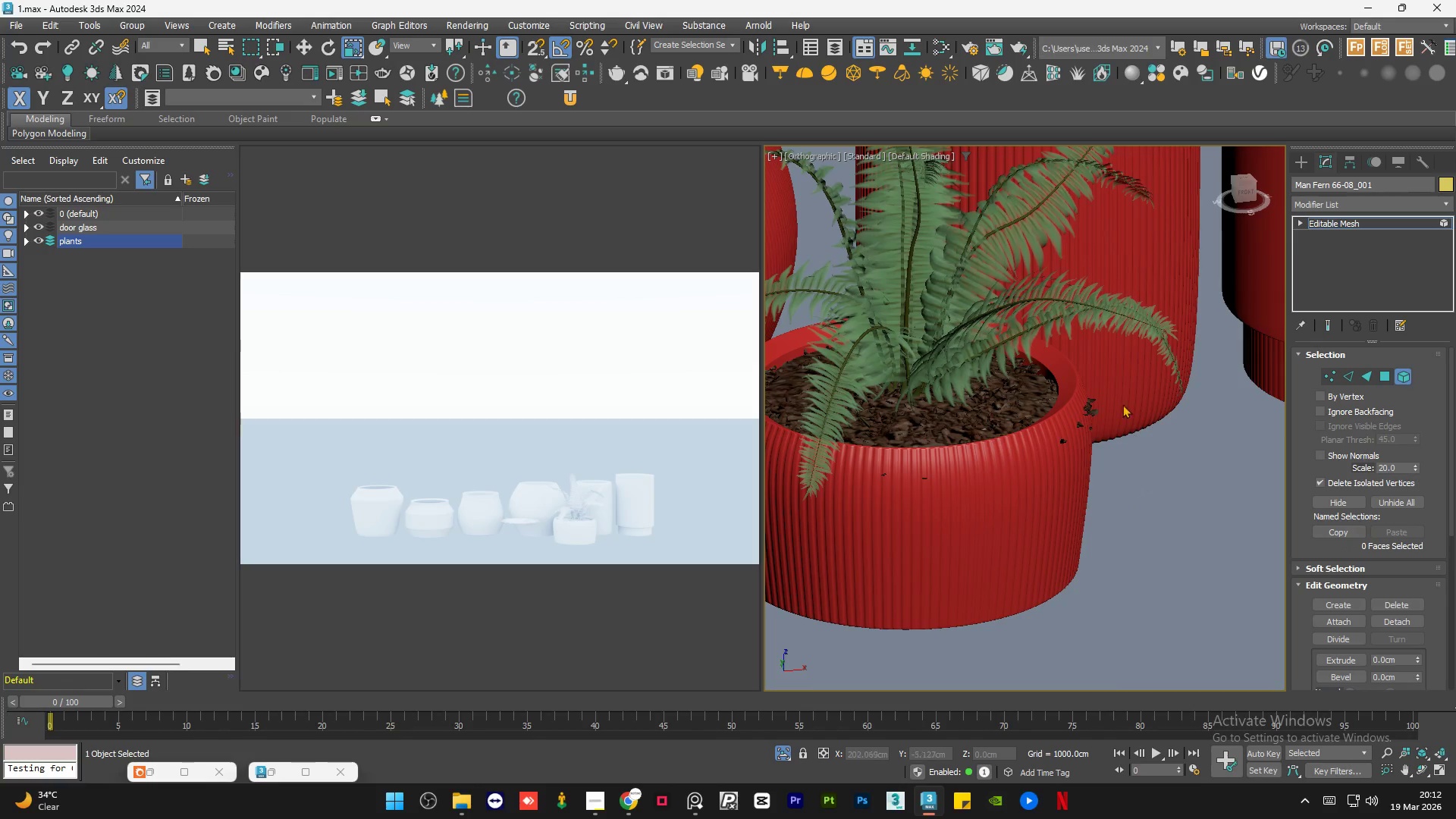 
left_click_drag(start_coordinate=[1121, 391], to_coordinate=[1081, 465])
 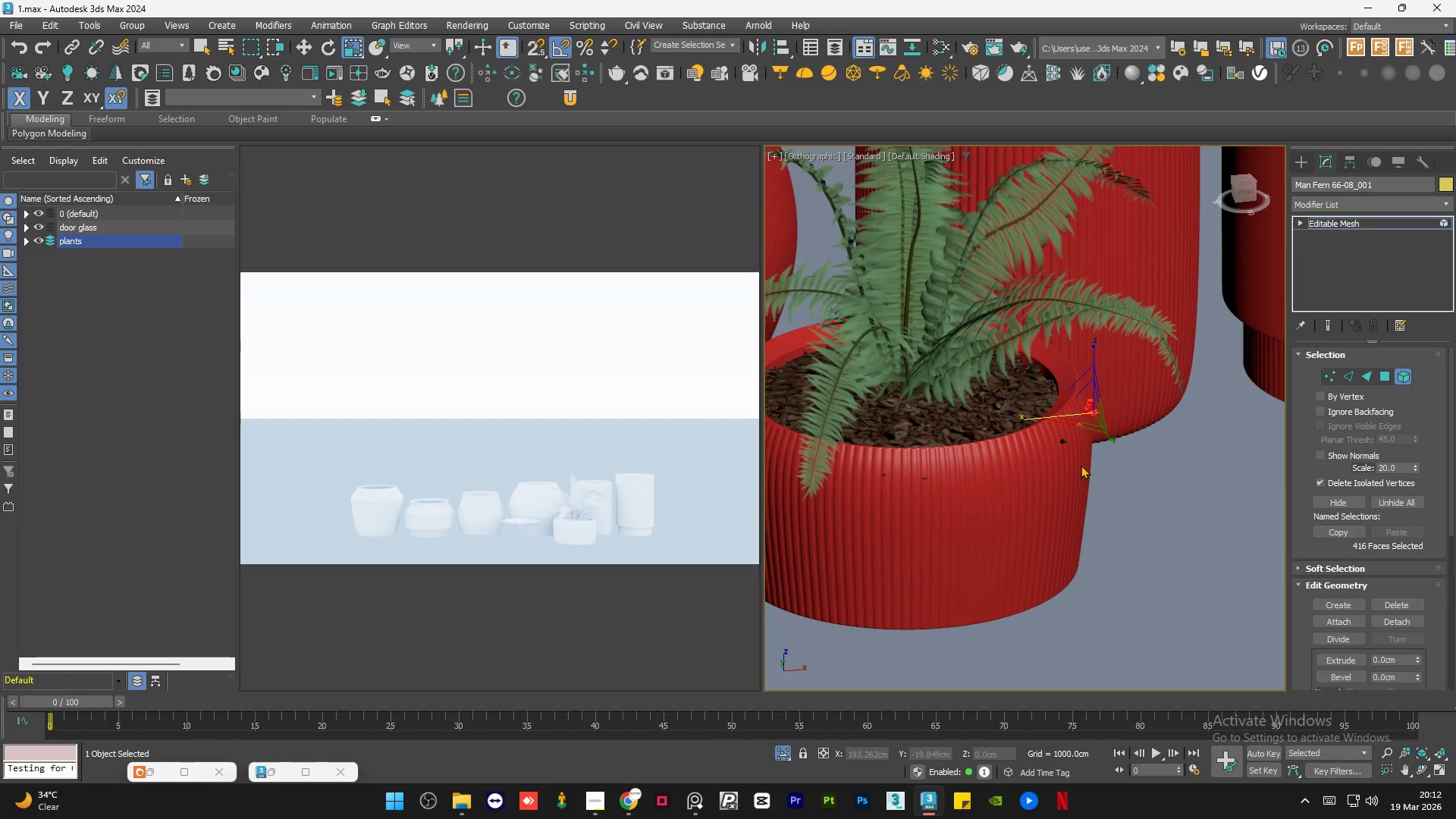 
key(Delete)
 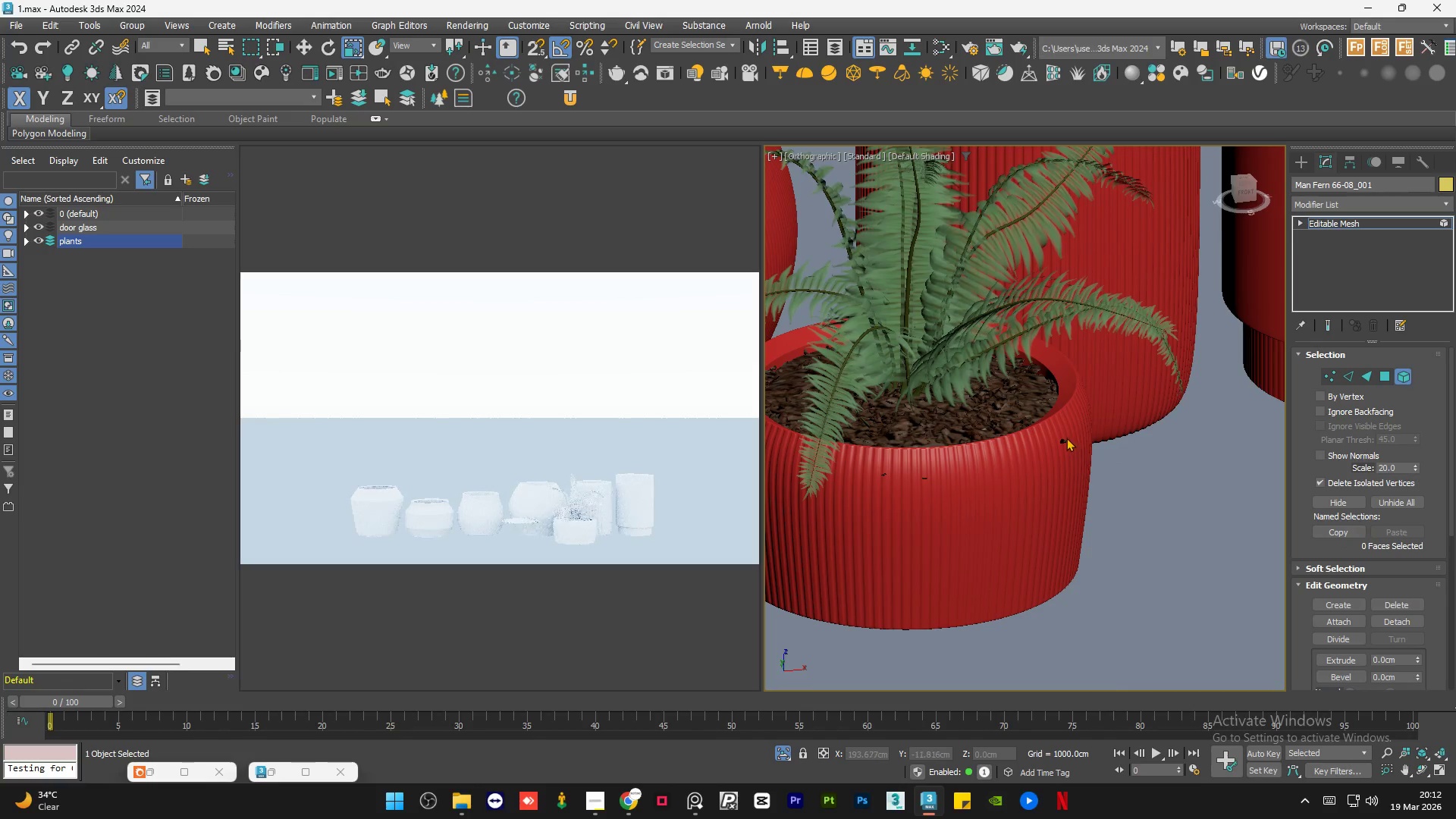 
scroll: coordinate [1065, 437], scroll_direction: up, amount: 4.0
 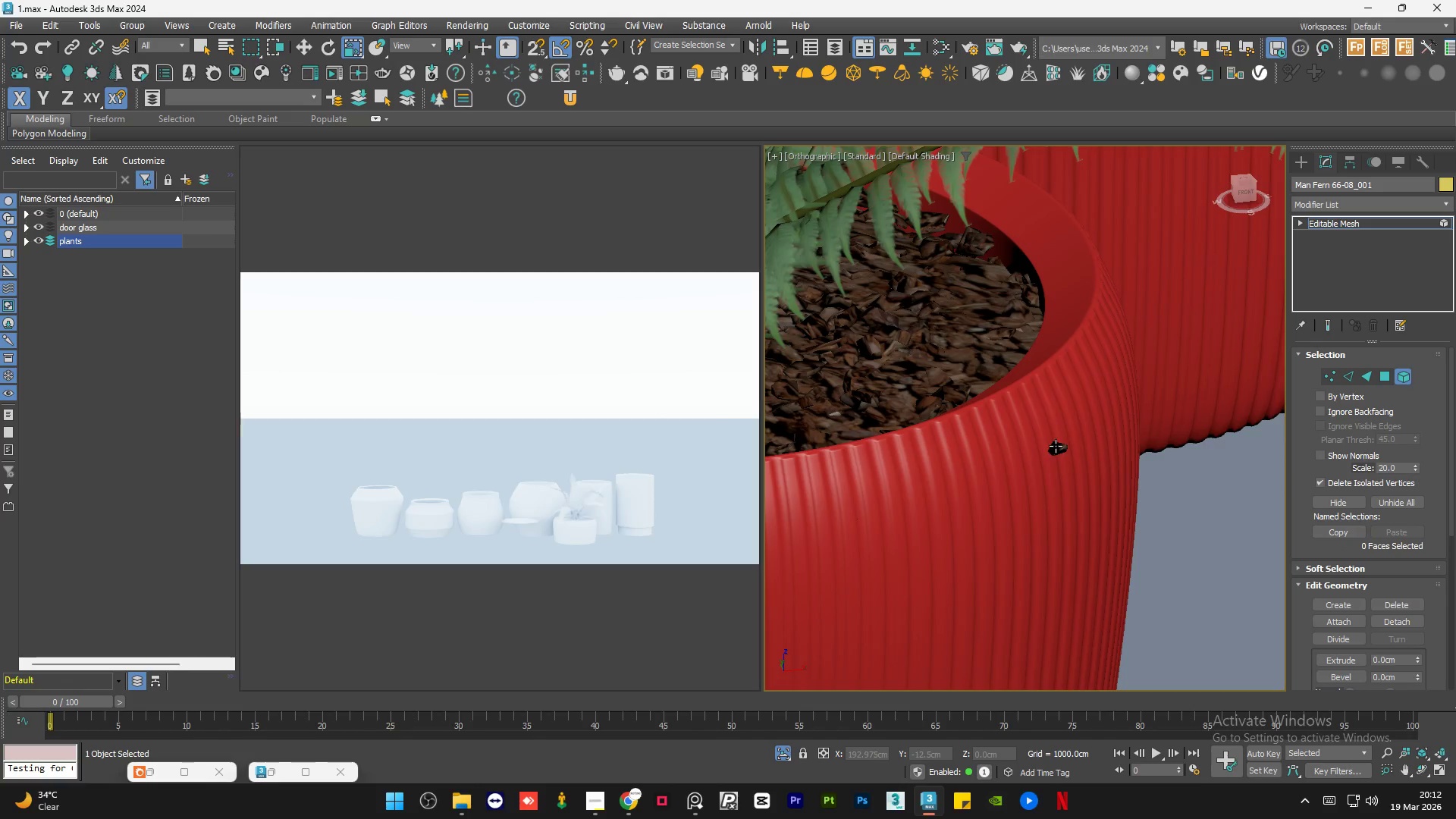 
left_click([1056, 446])
 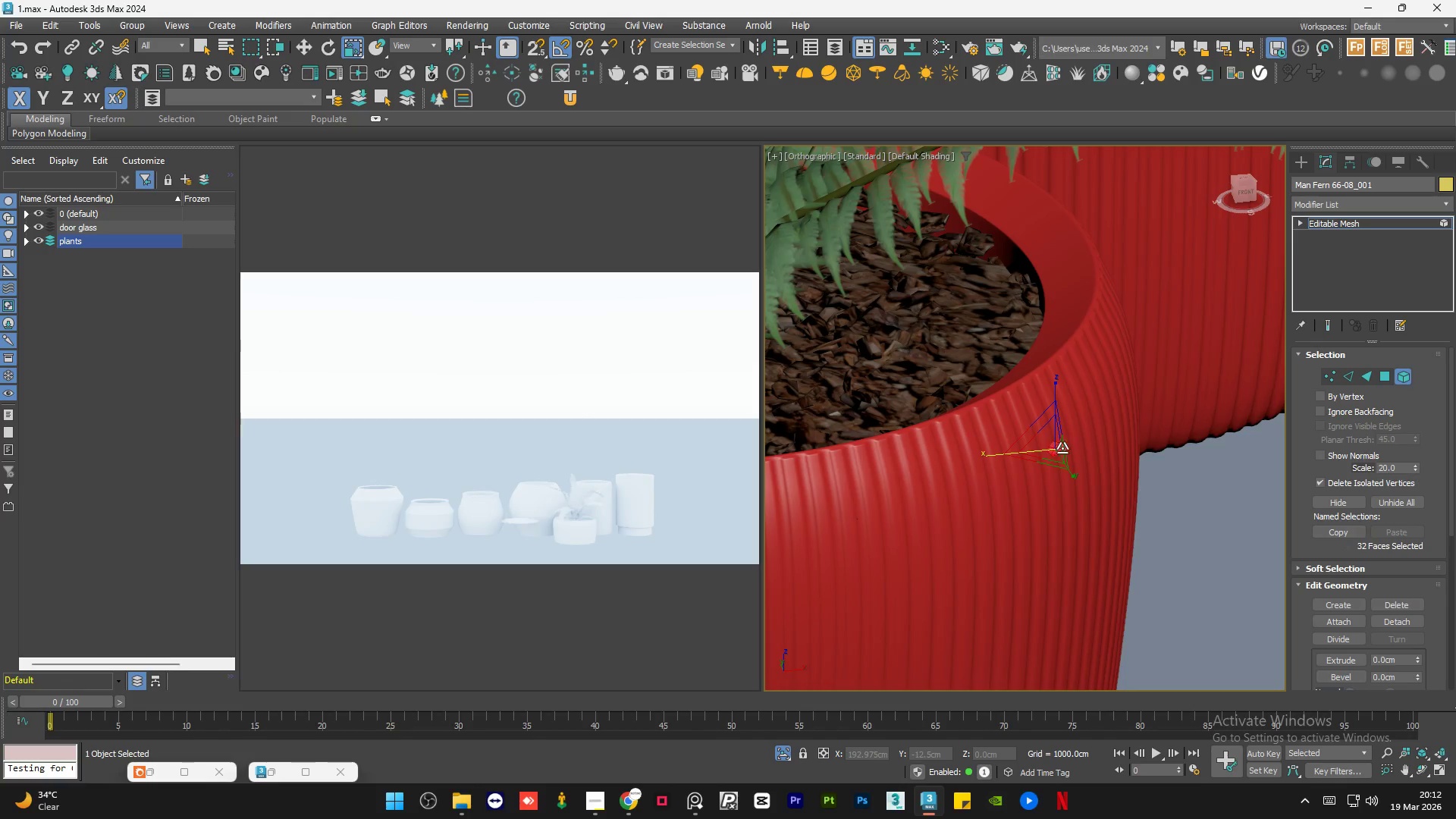 
key(Delete)
 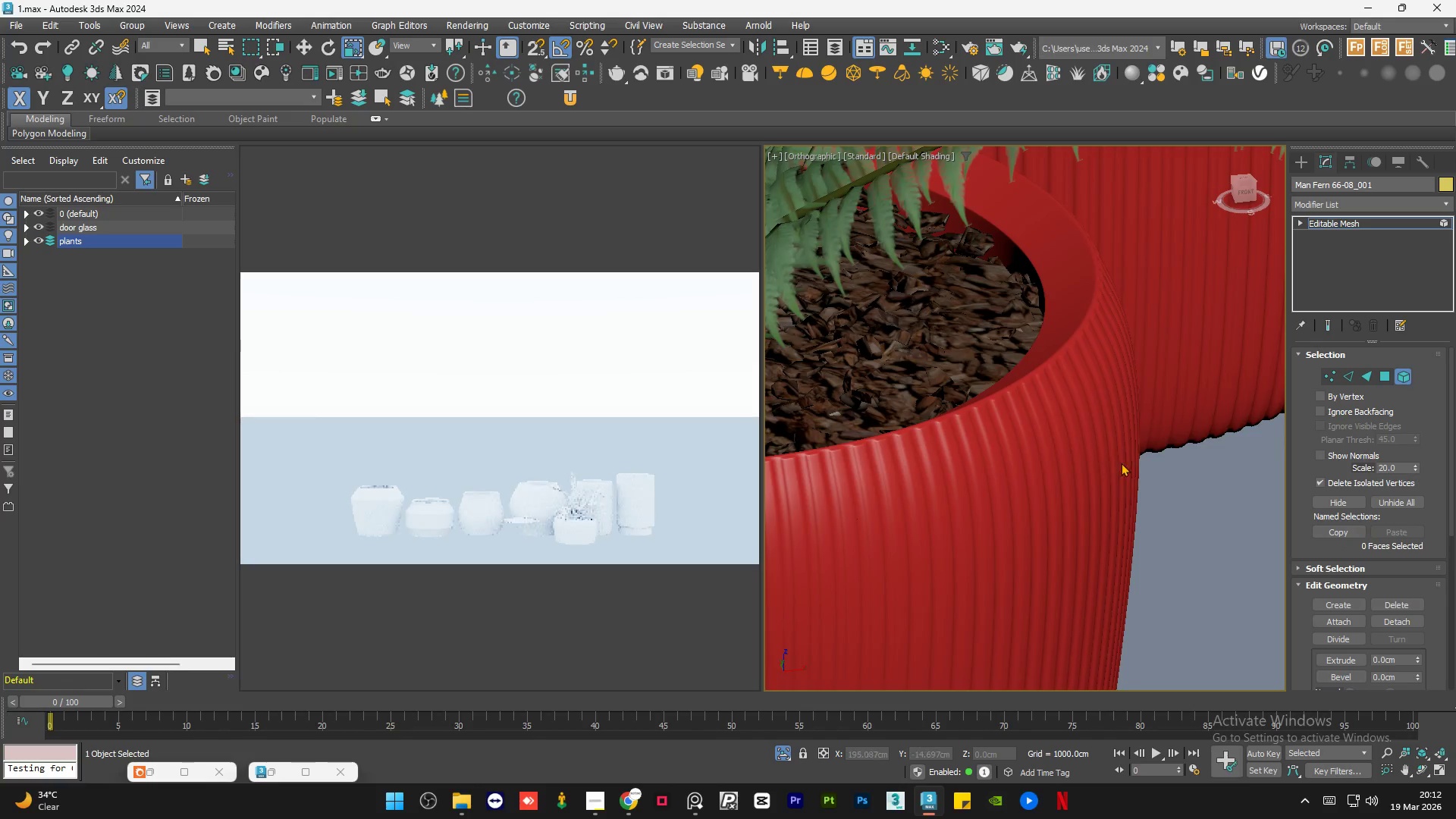 
key(Tab)
 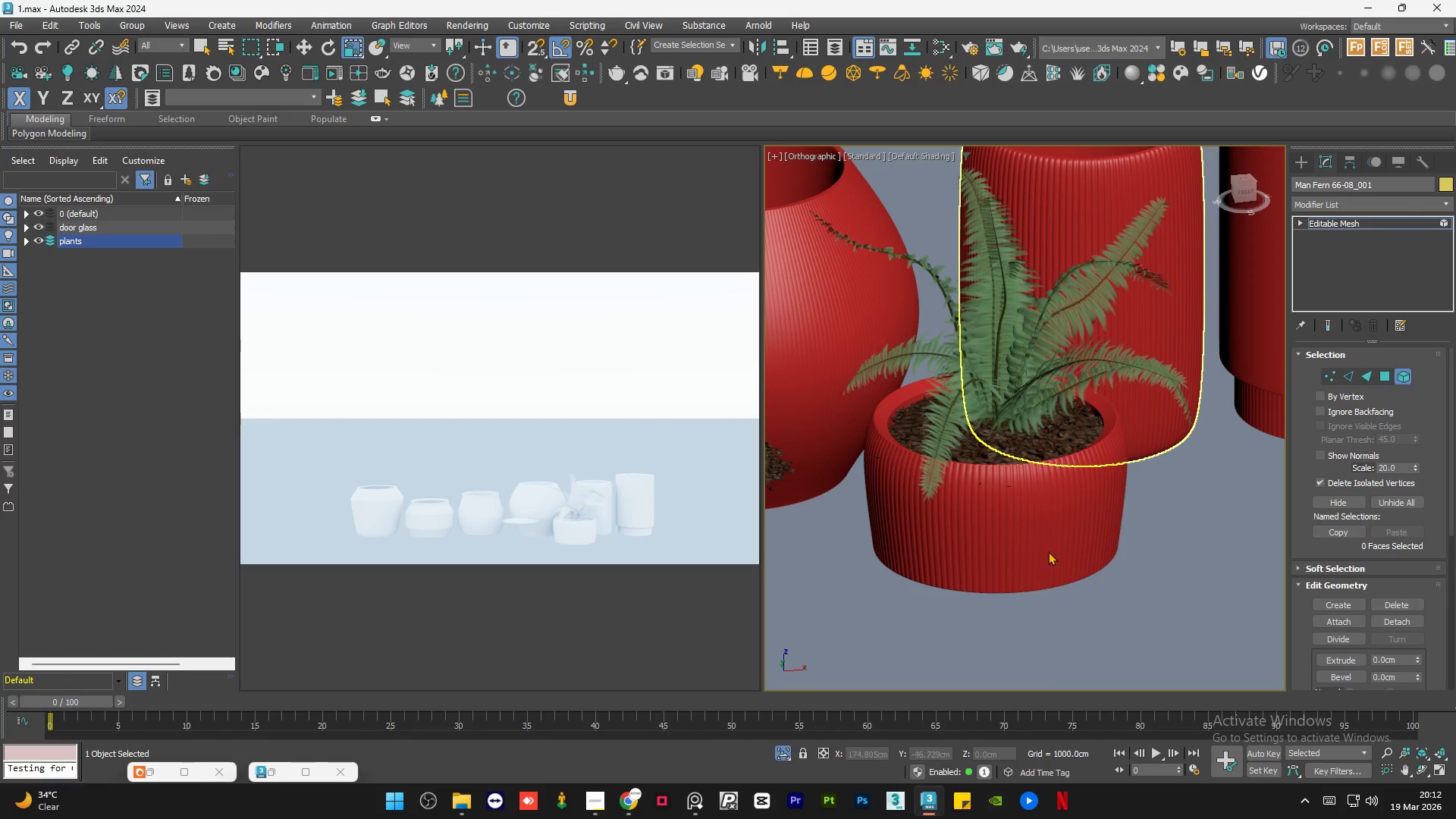 
scroll: coordinate [1124, 464], scroll_direction: down, amount: 4.0
 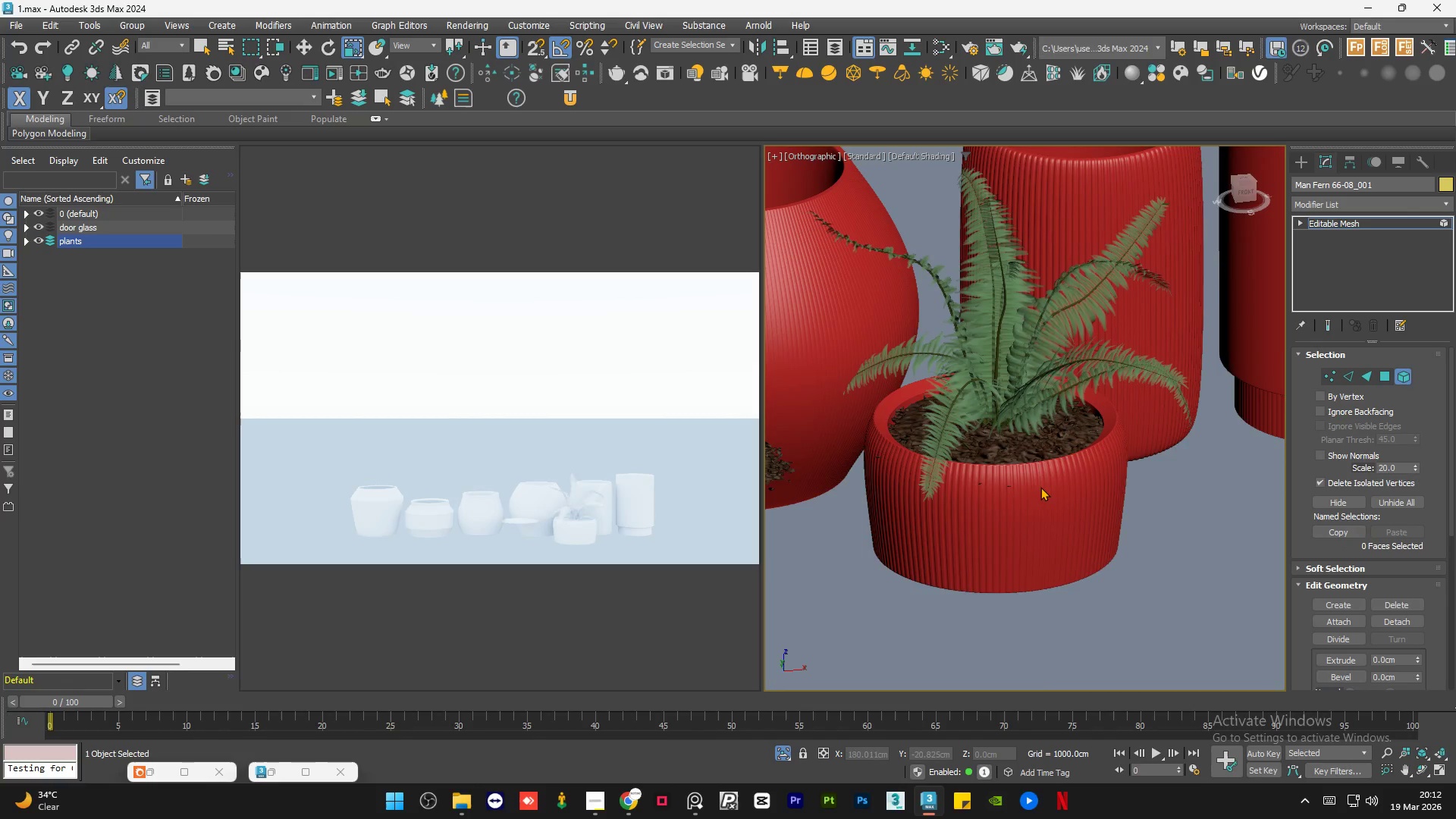 
hold_key(key=AltLeft, duration=1.51)
 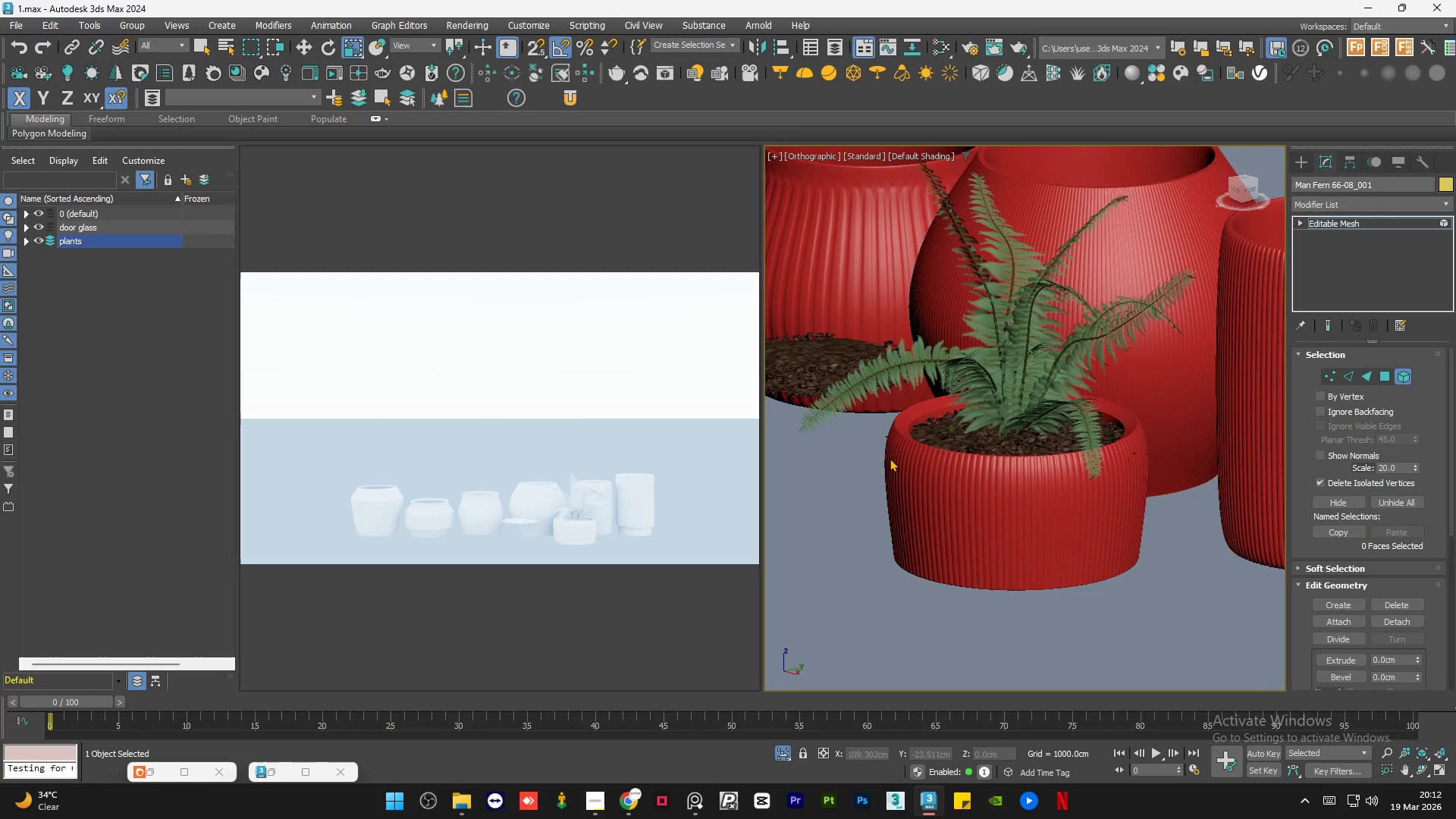 
left_click_drag(start_coordinate=[875, 384], to_coordinate=[955, 560])
 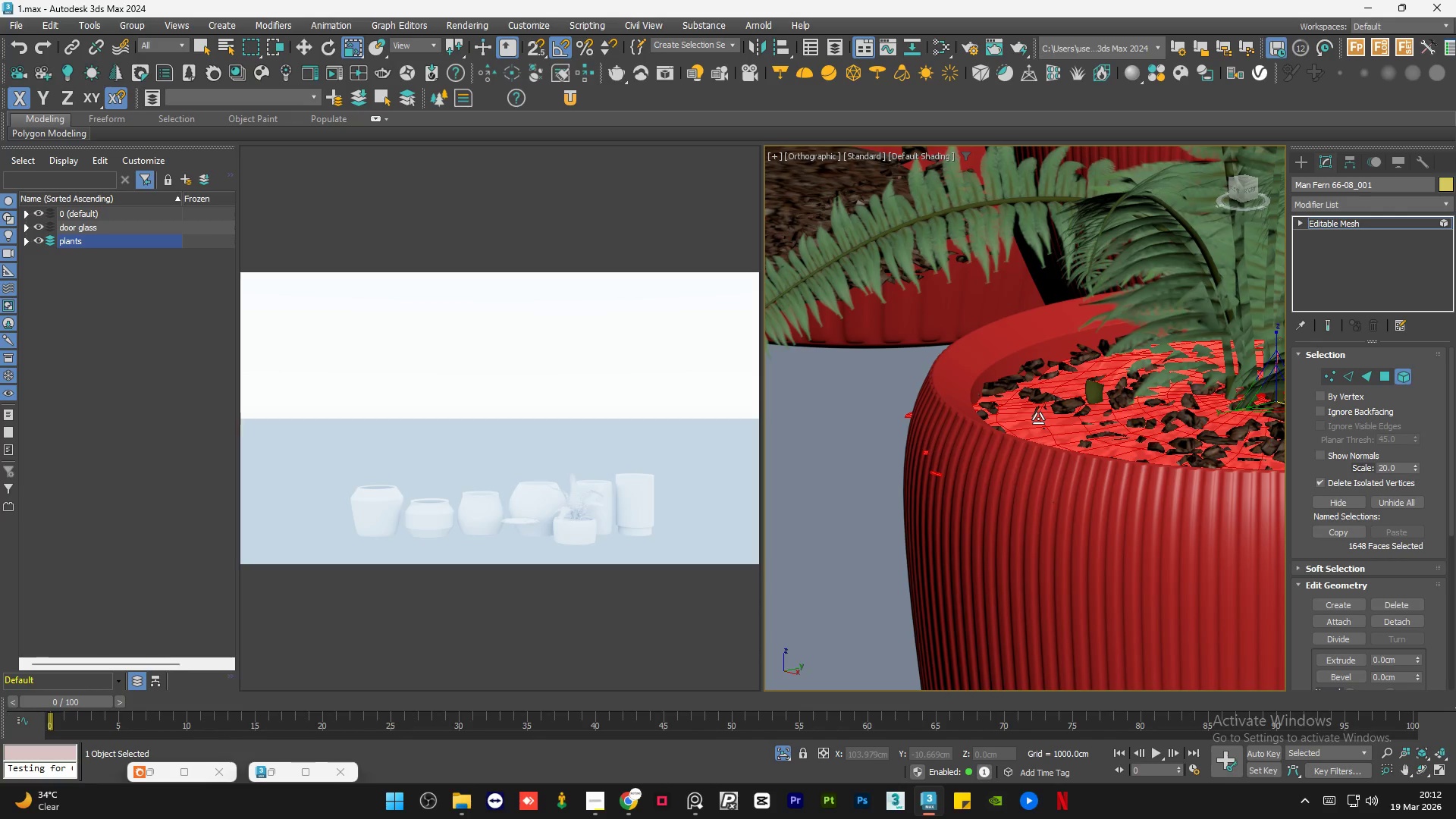 
scroll: coordinate [868, 443], scroll_direction: up, amount: 3.0
 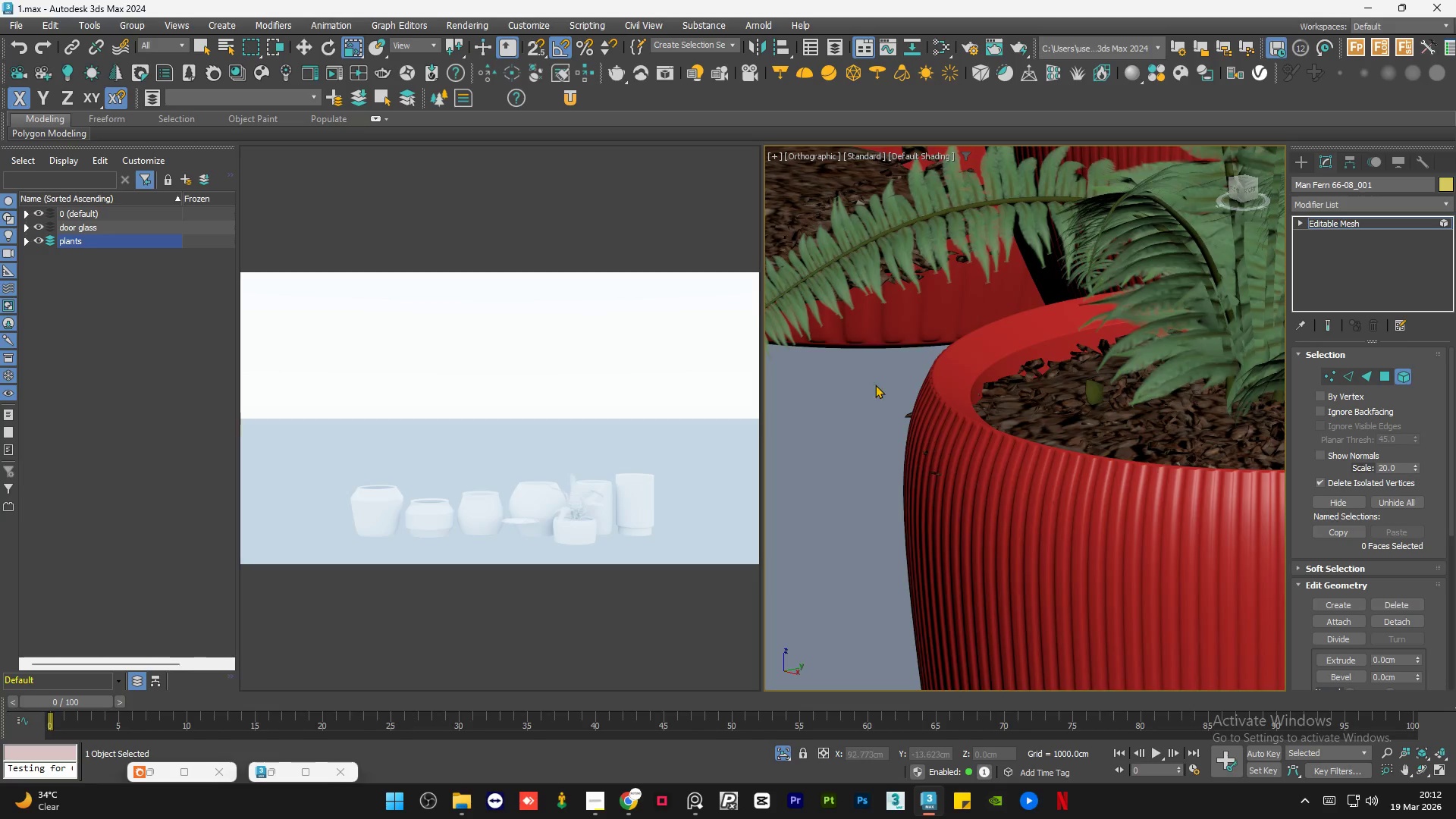 
hold_key(key=AltLeft, duration=0.48)
left_click([1038, 419])
 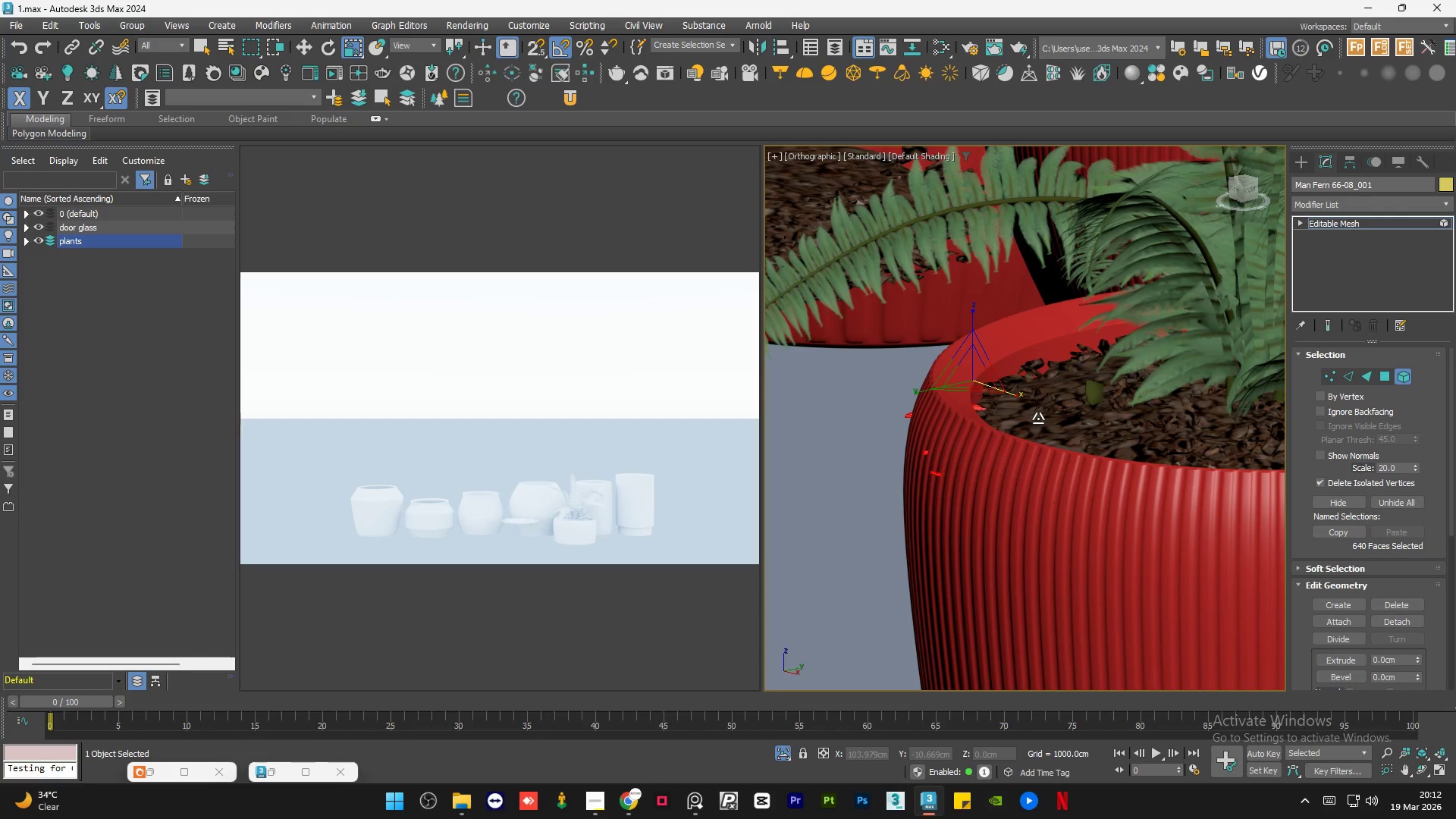 
key(Delete)
 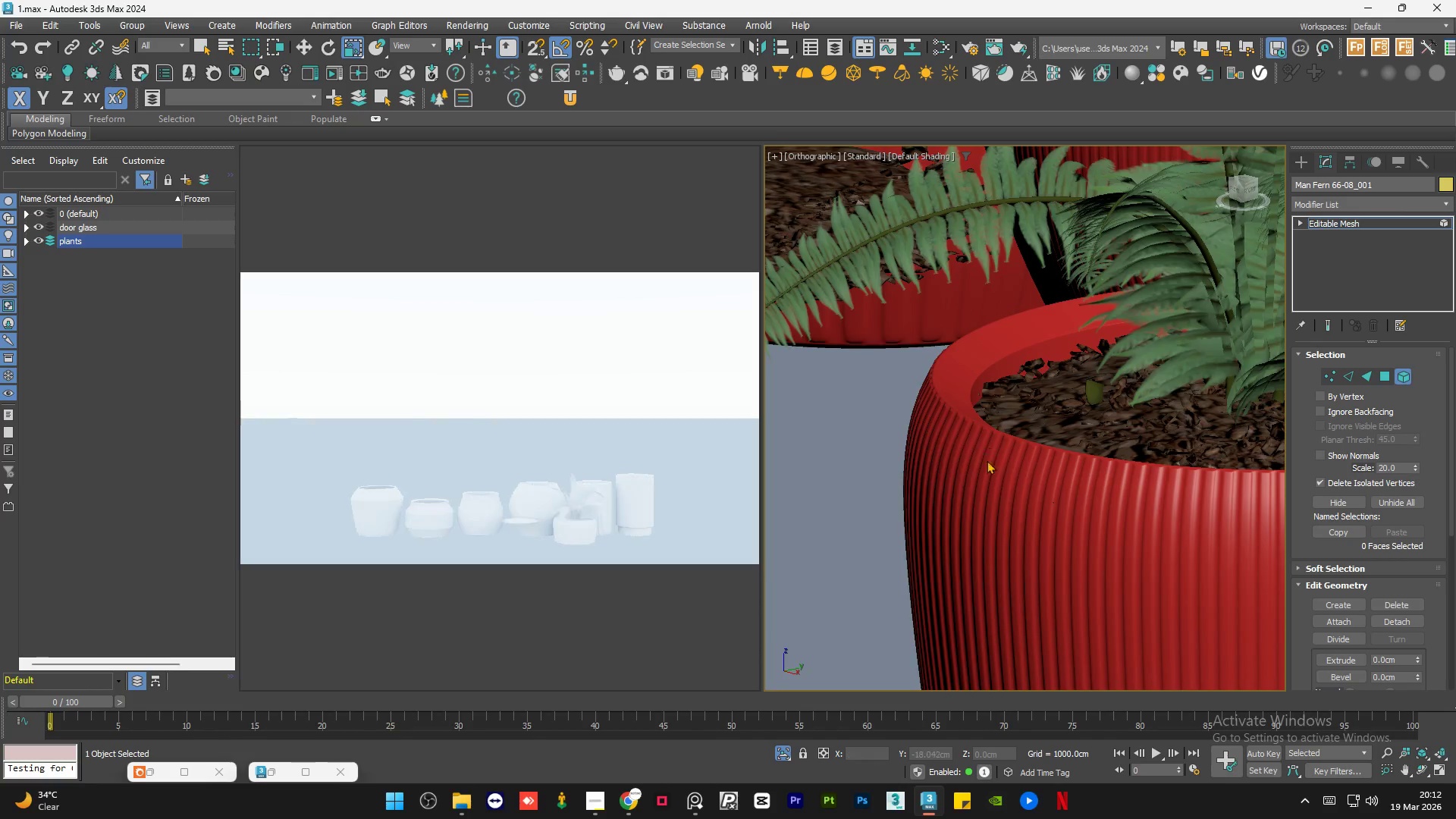 
hold_key(key=AltLeft, duration=1.31)
 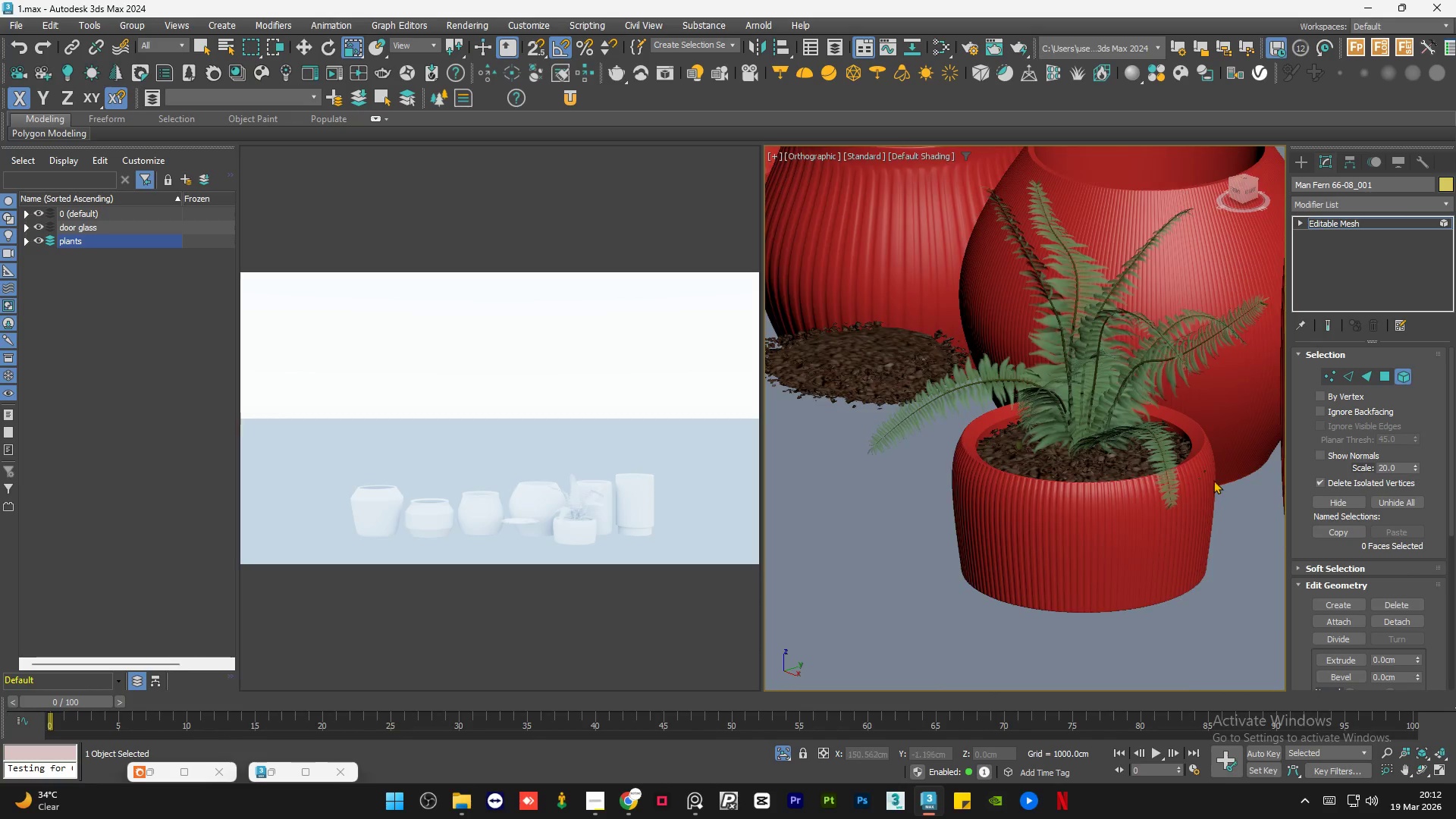 
scroll: coordinate [972, 501], scroll_direction: down, amount: 3.0
 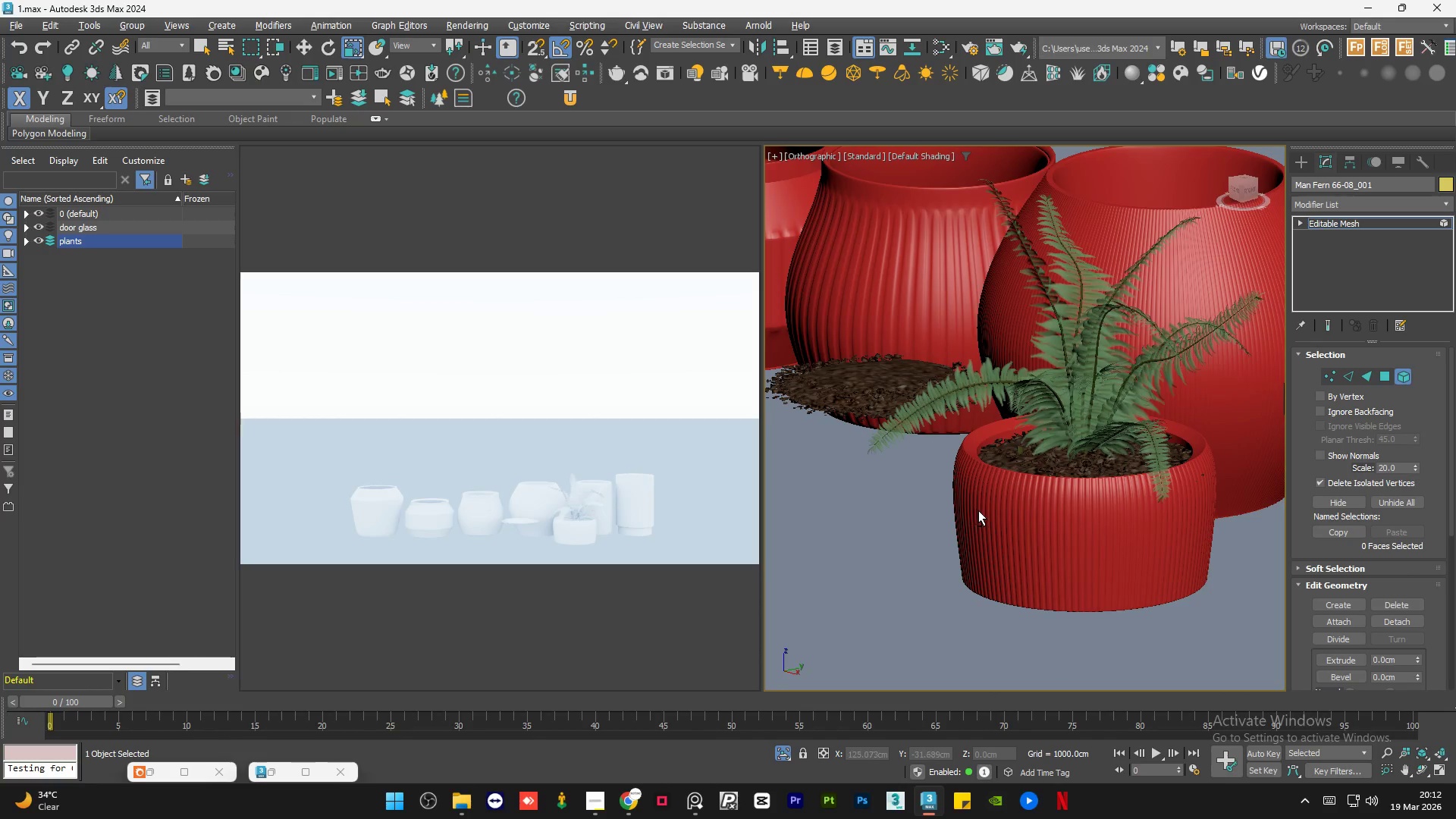 
left_click_drag(start_coordinate=[1222, 447], to_coordinate=[1156, 503])
 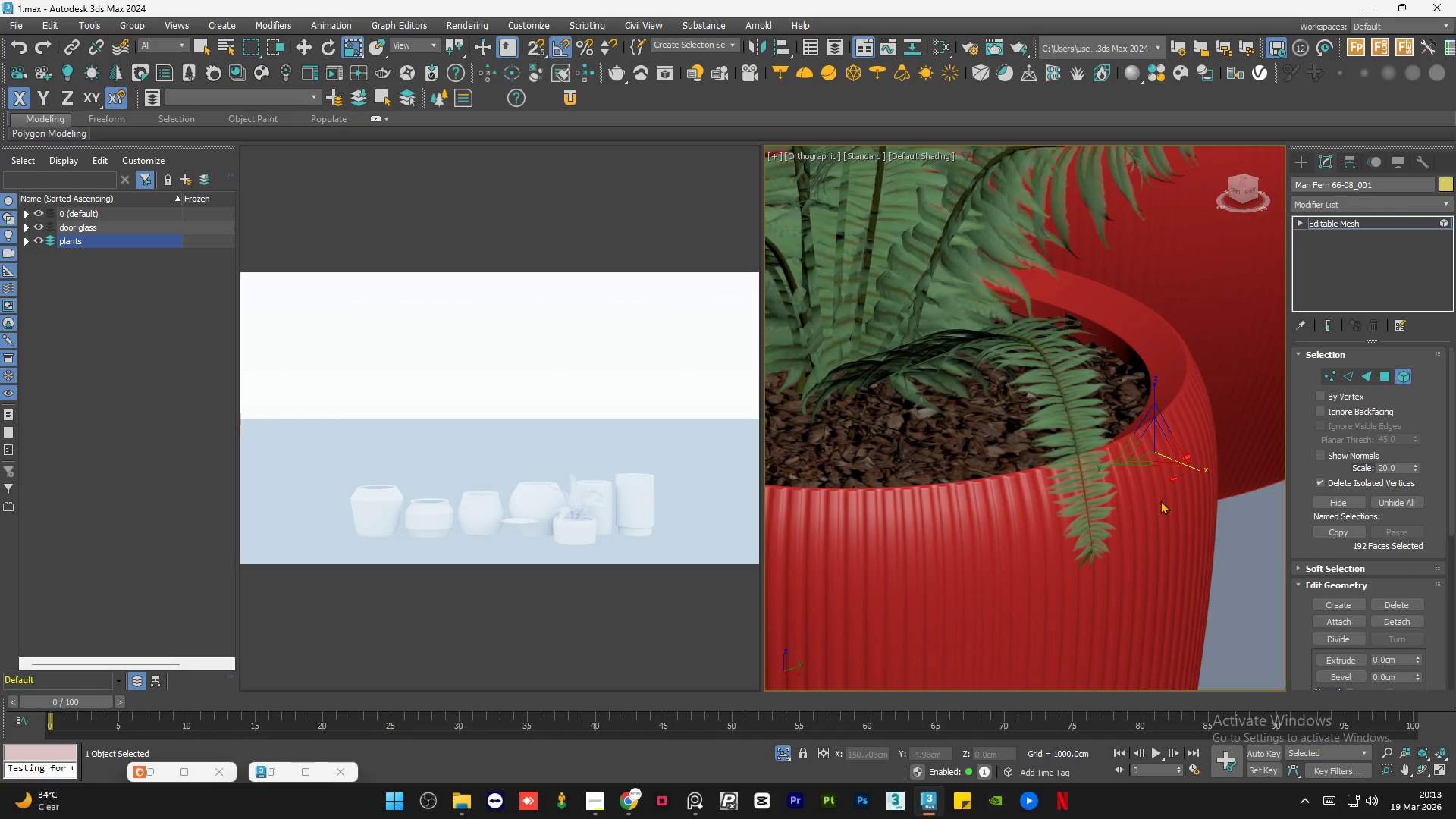 
scroll: coordinate [1215, 476], scroll_direction: up, amount: 3.0
 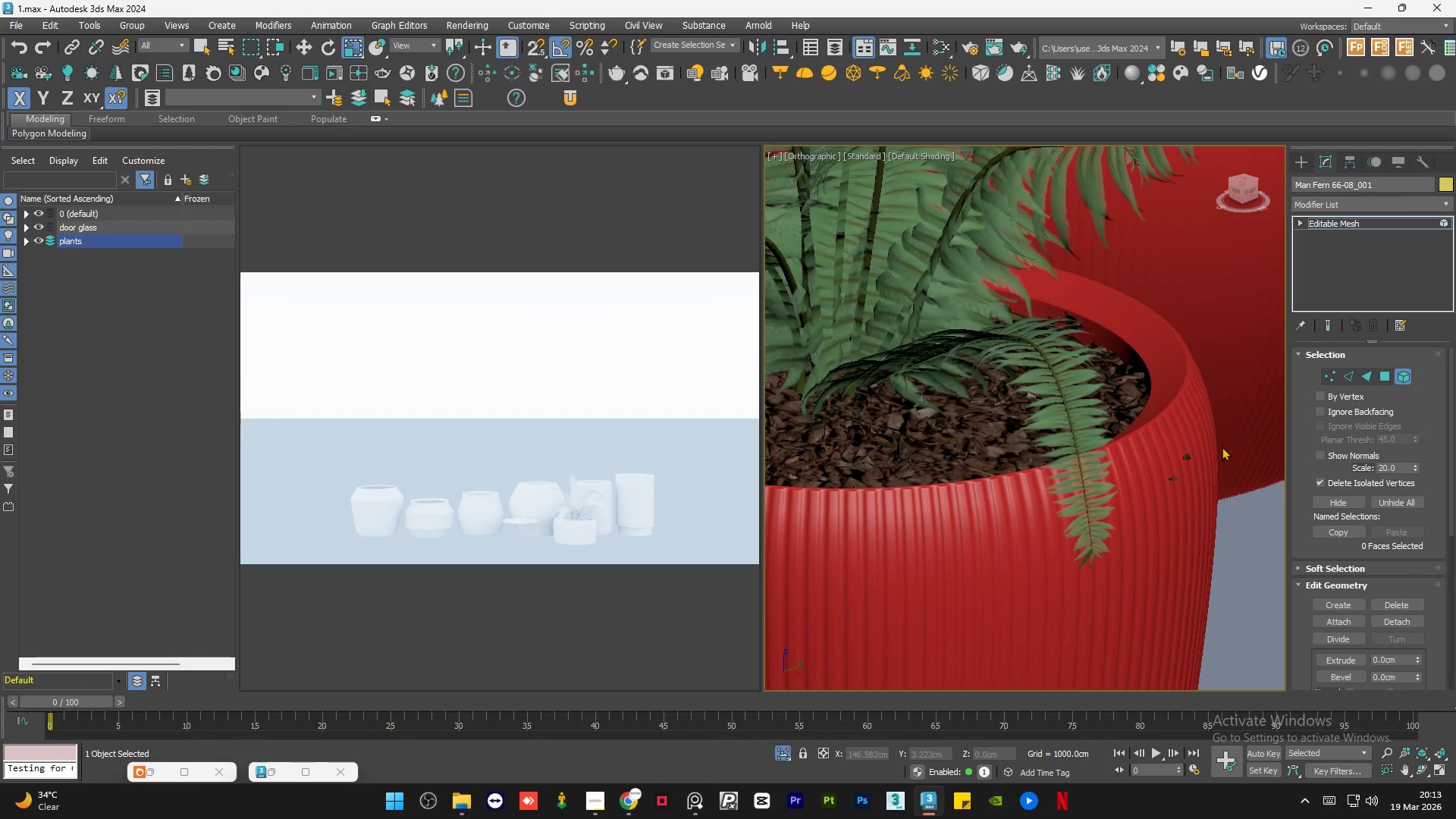 
key(Delete)
 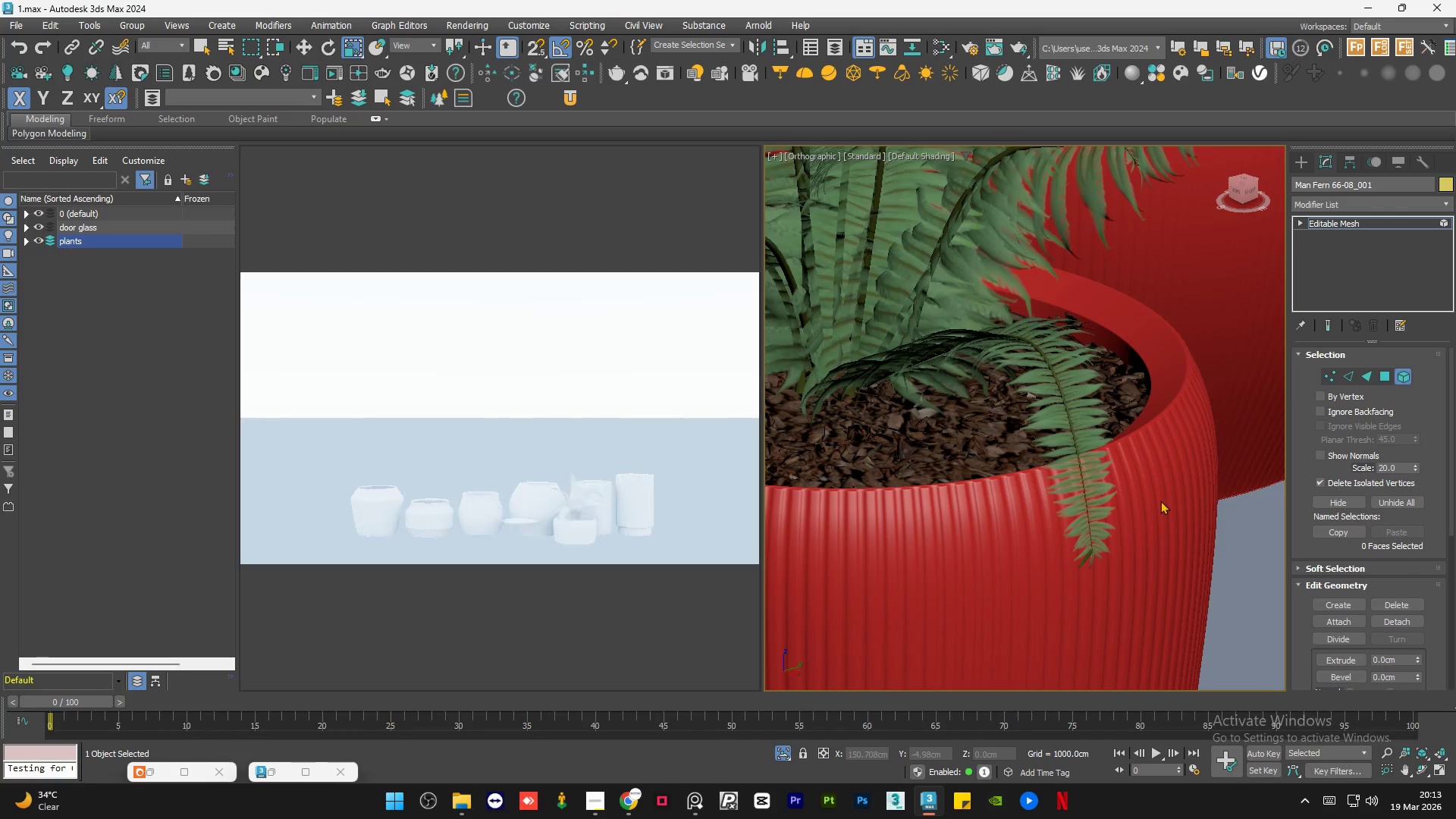 
hold_key(key=AltLeft, duration=1.08)
 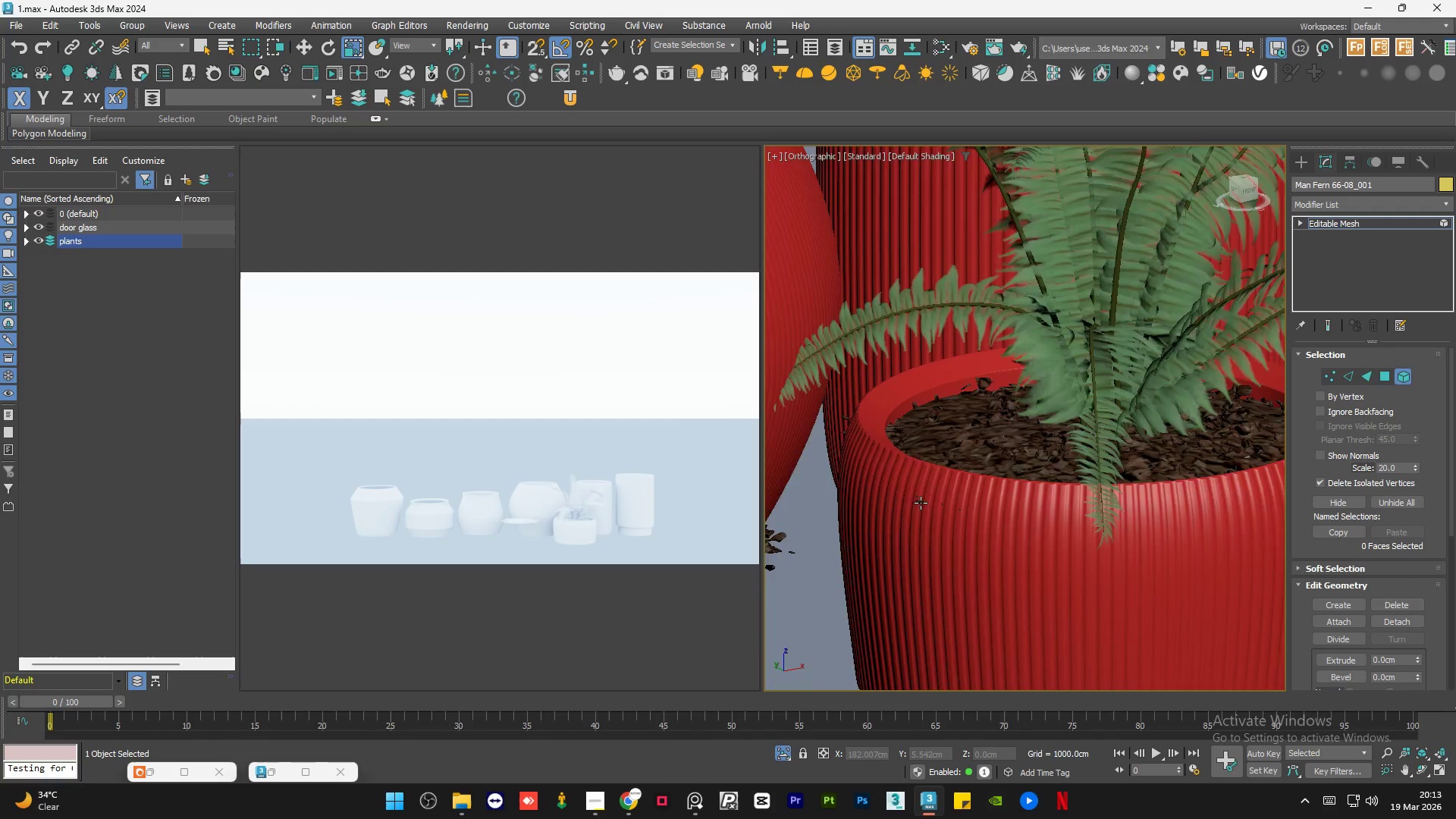 
scroll: coordinate [1160, 500], scroll_direction: down, amount: 3.0
 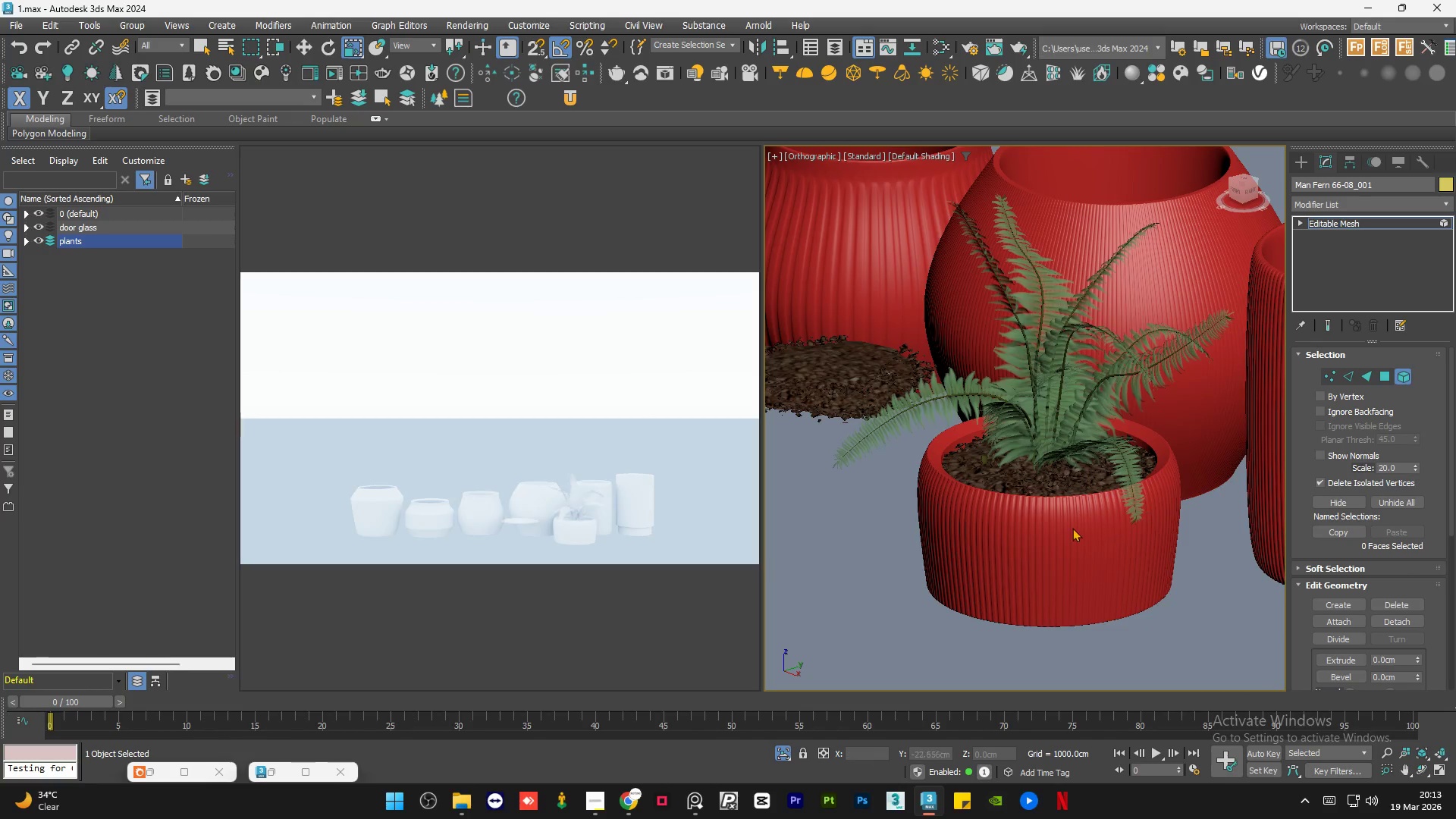 
hold_key(key=AltLeft, duration=11.48)
left_click([938, 509])
 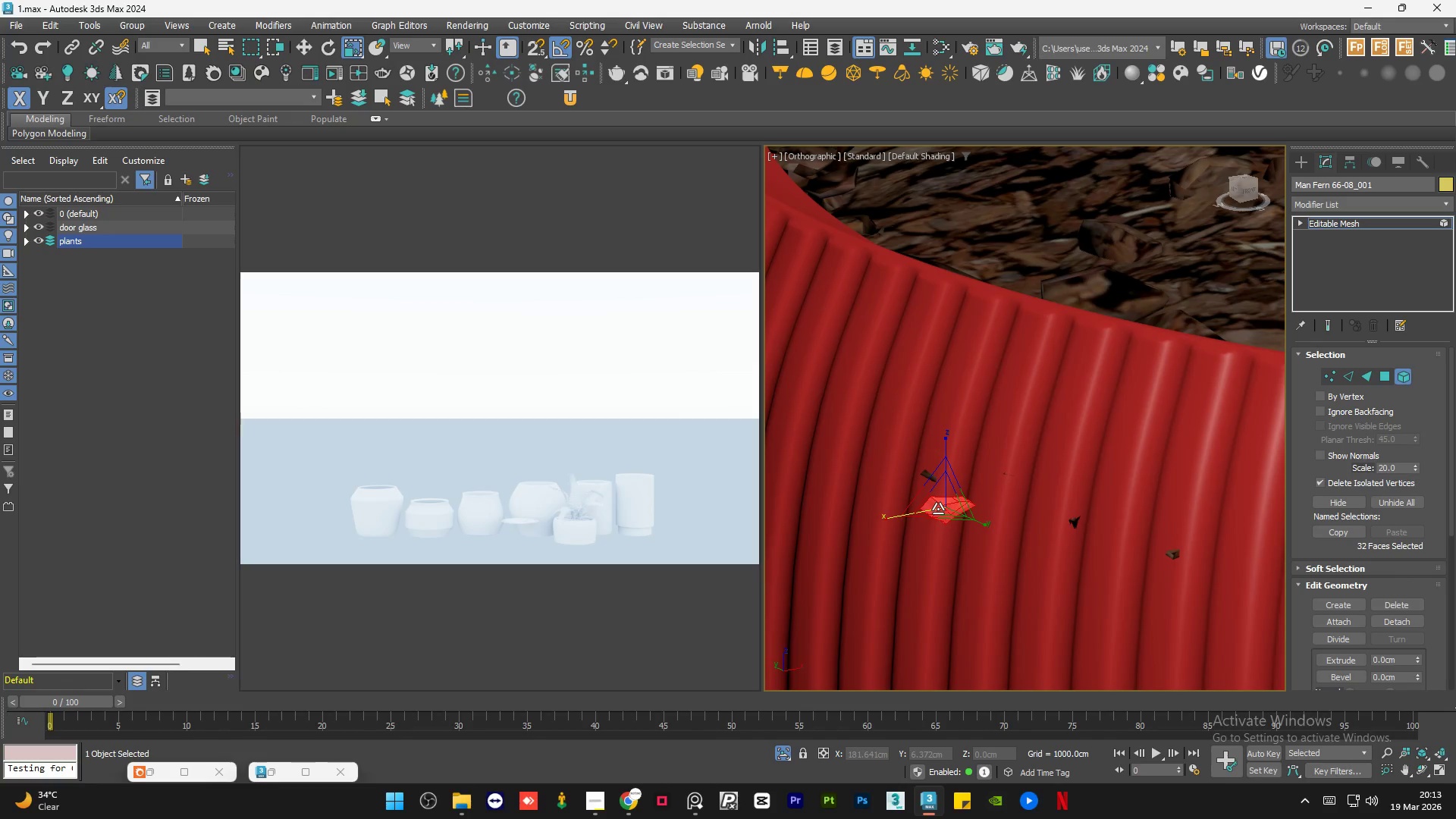 
scroll: coordinate [927, 498], scroll_direction: up, amount: 7.0
 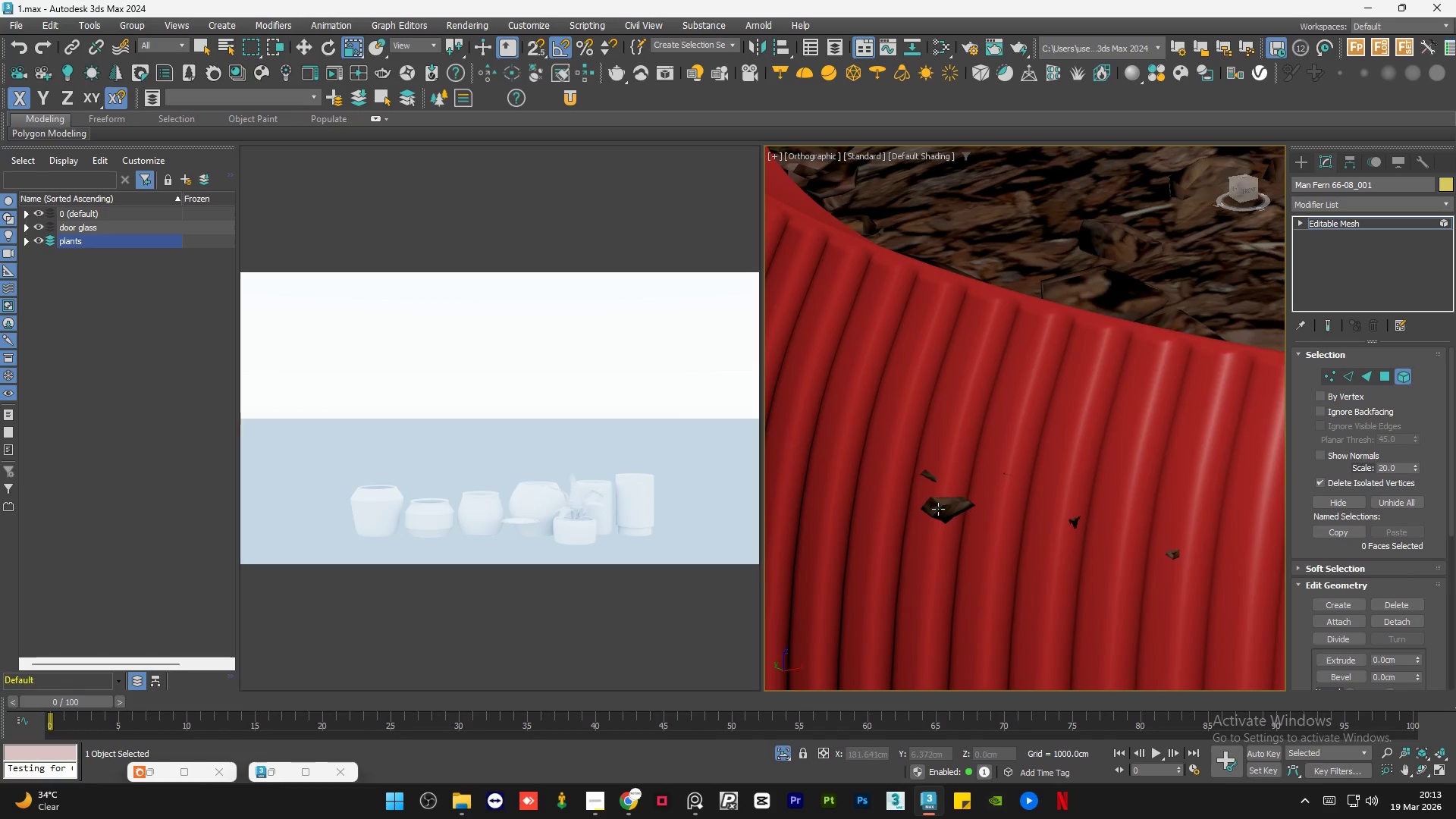 
key(Delete)
 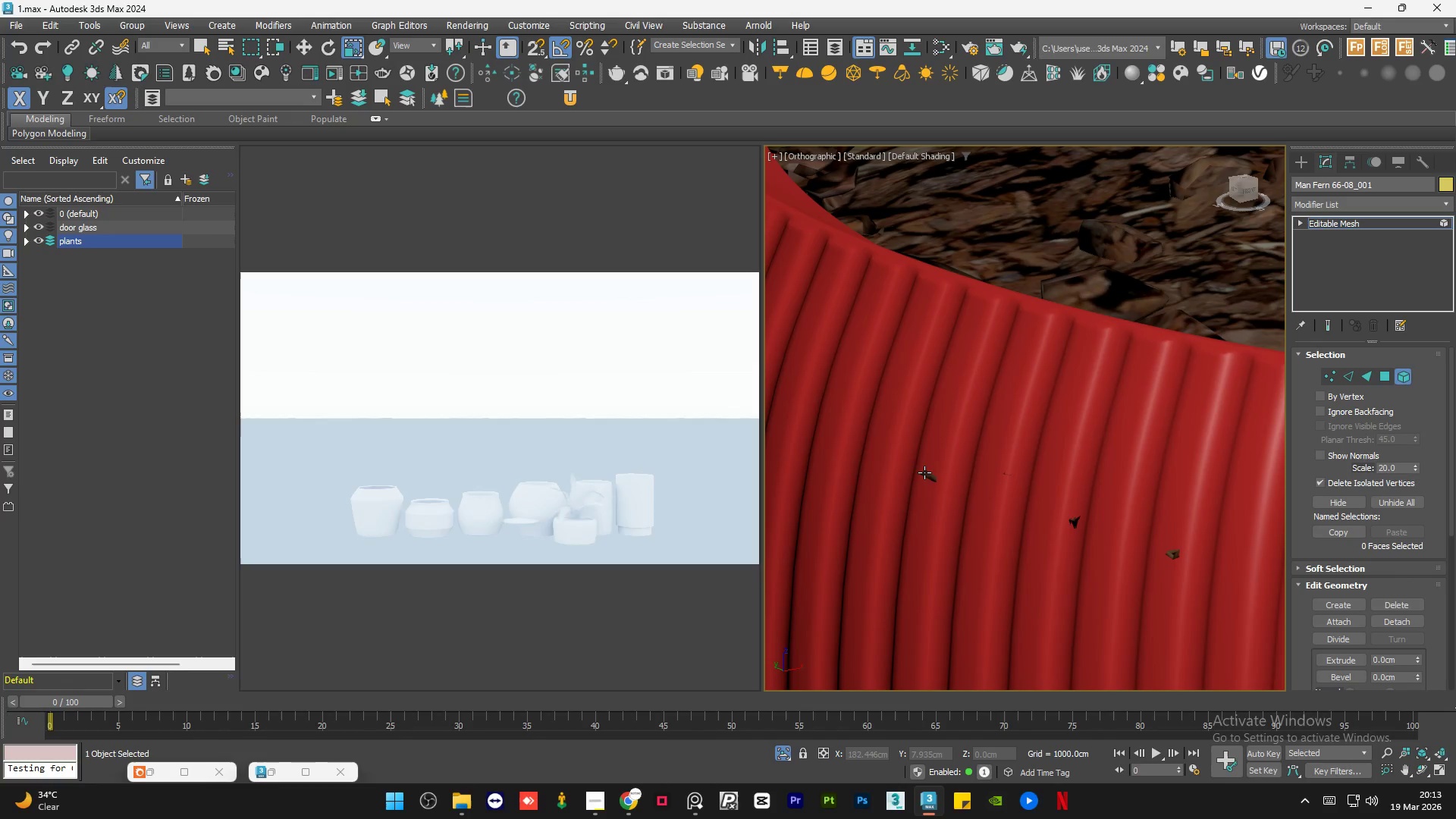 
left_click([924, 472])
 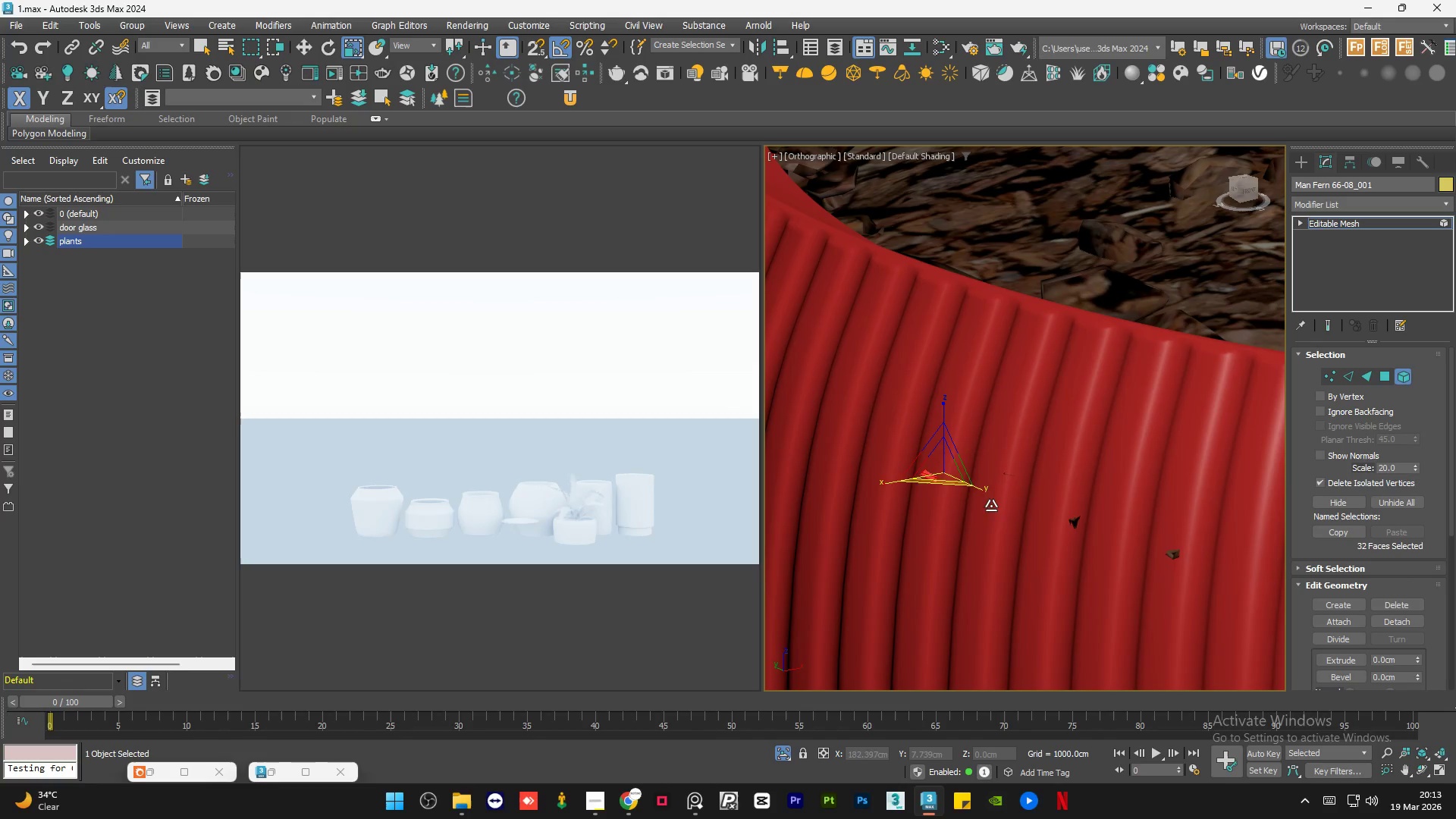 
key(Delete)
 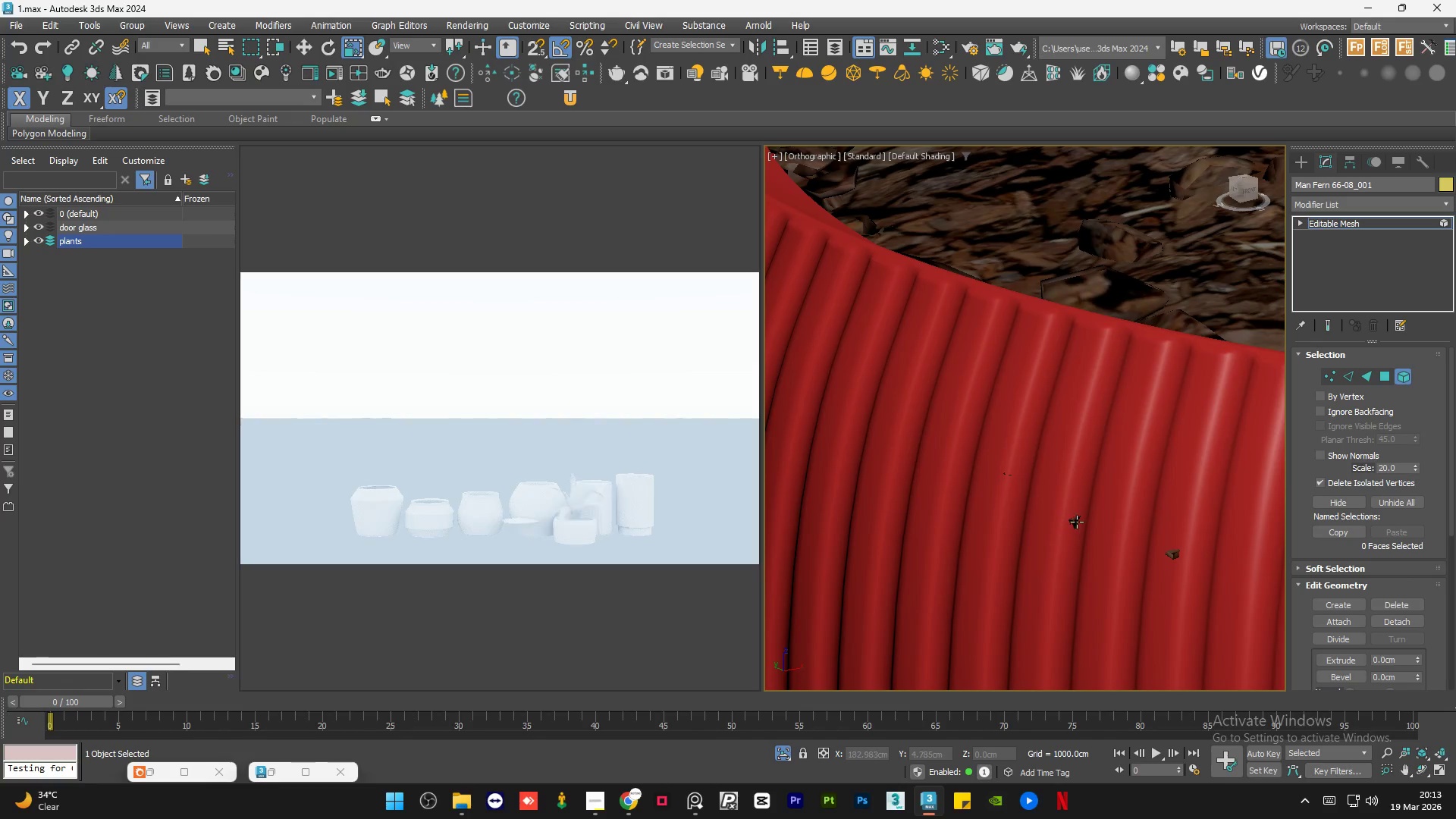 
left_click([1077, 522])
 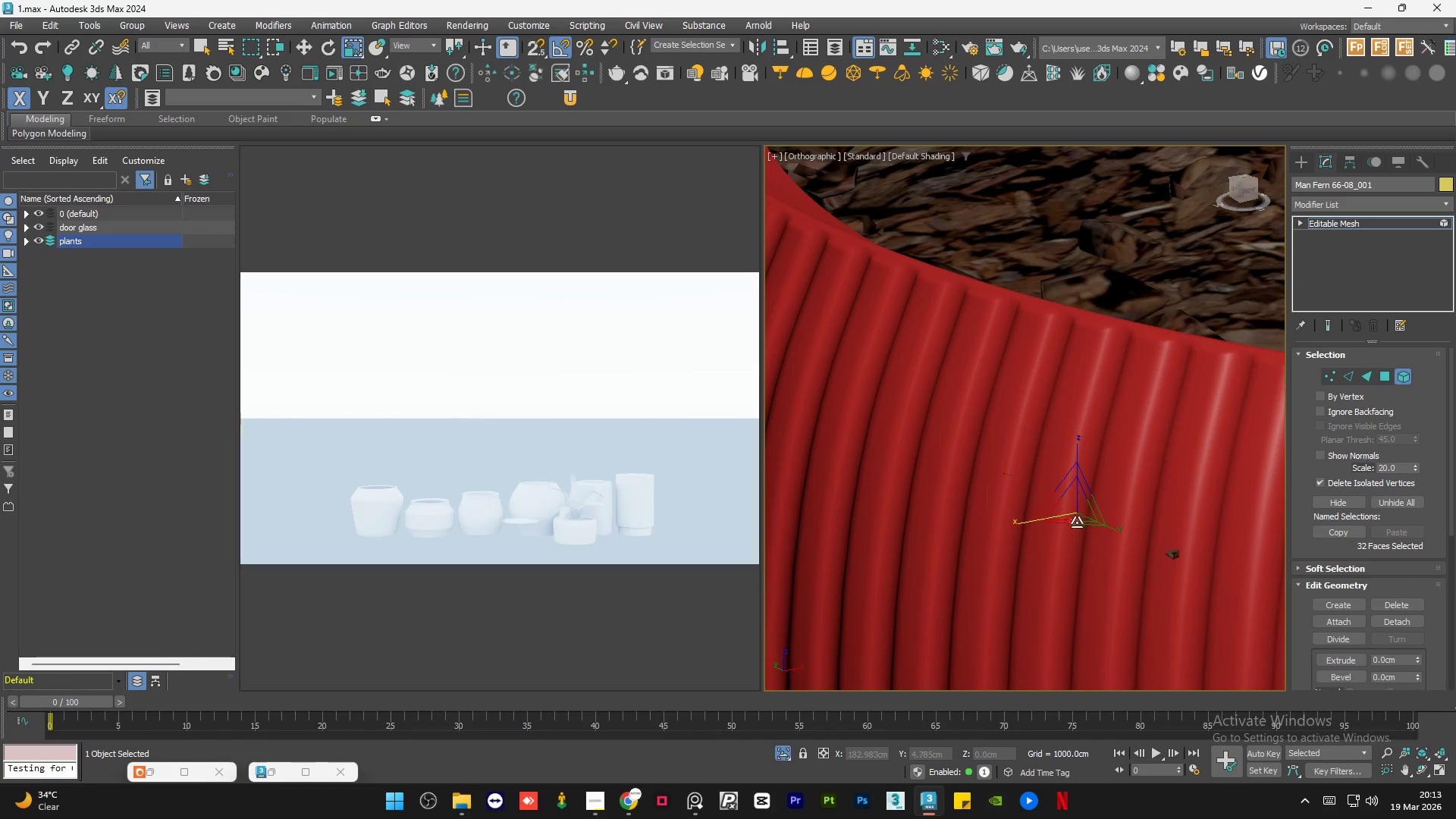 
key(Delete)
 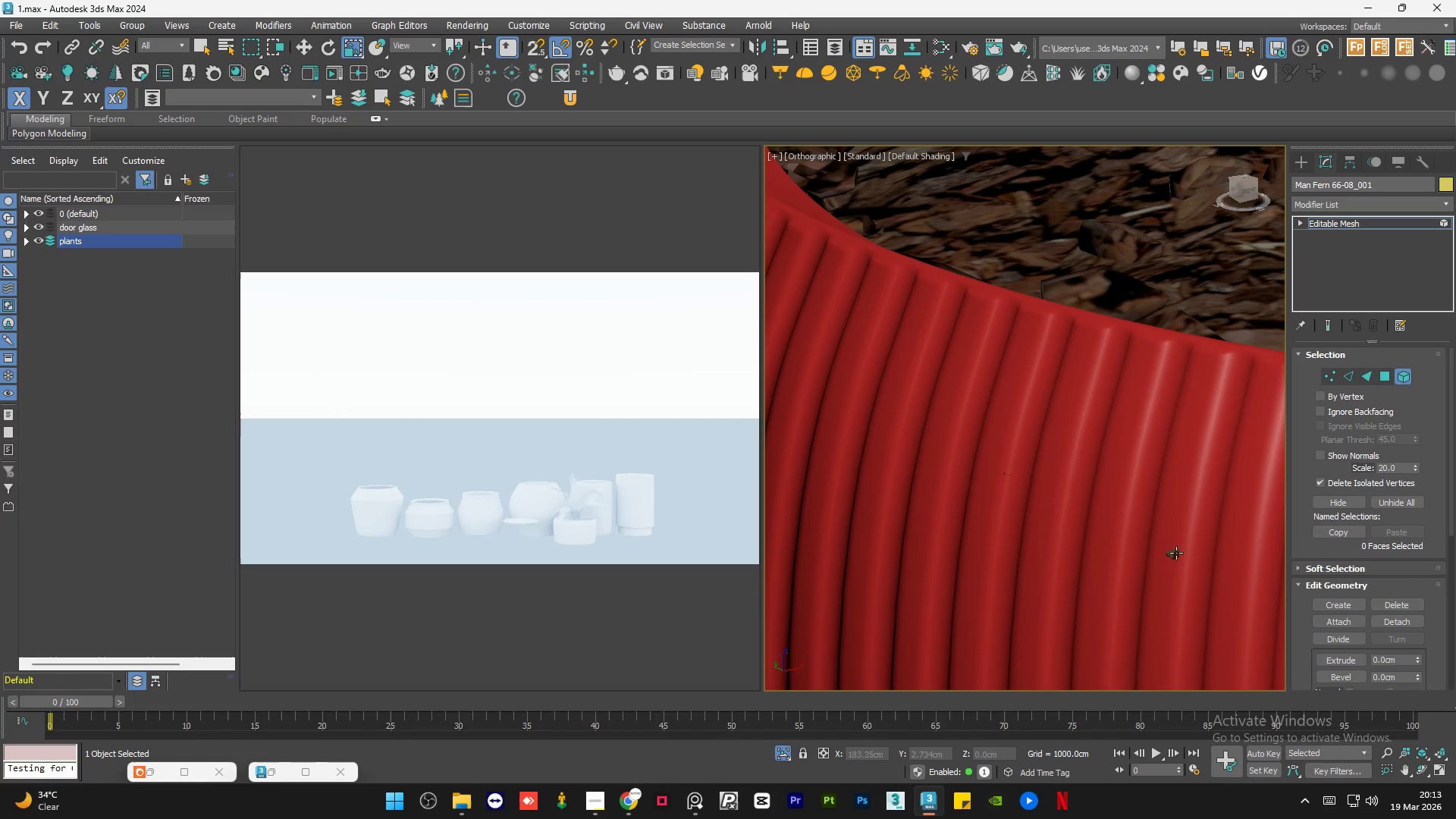 
left_click([1175, 553])
 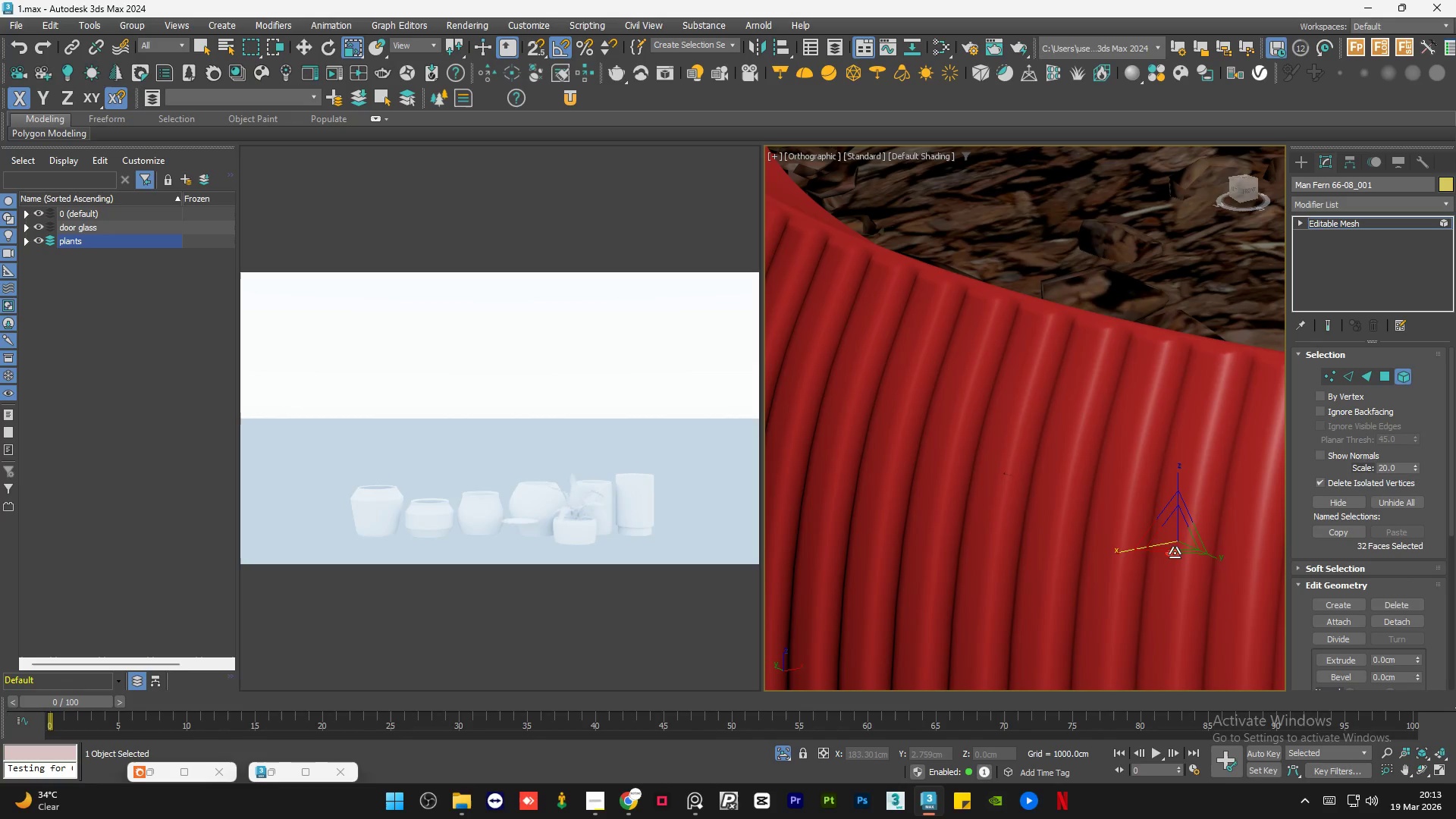 
key(Delete)
 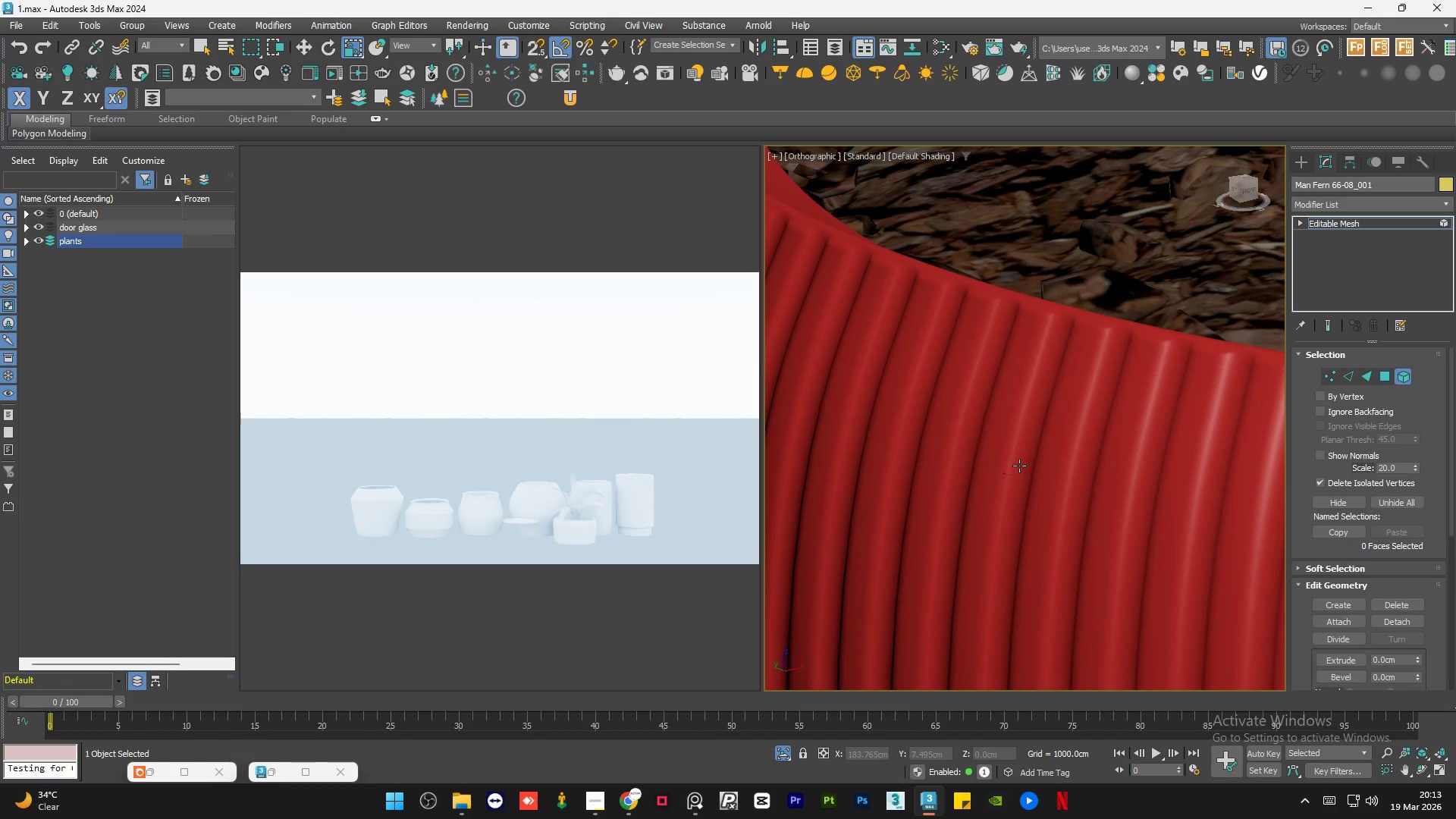 
scroll: coordinate [1007, 475], scroll_direction: up, amount: 4.0
 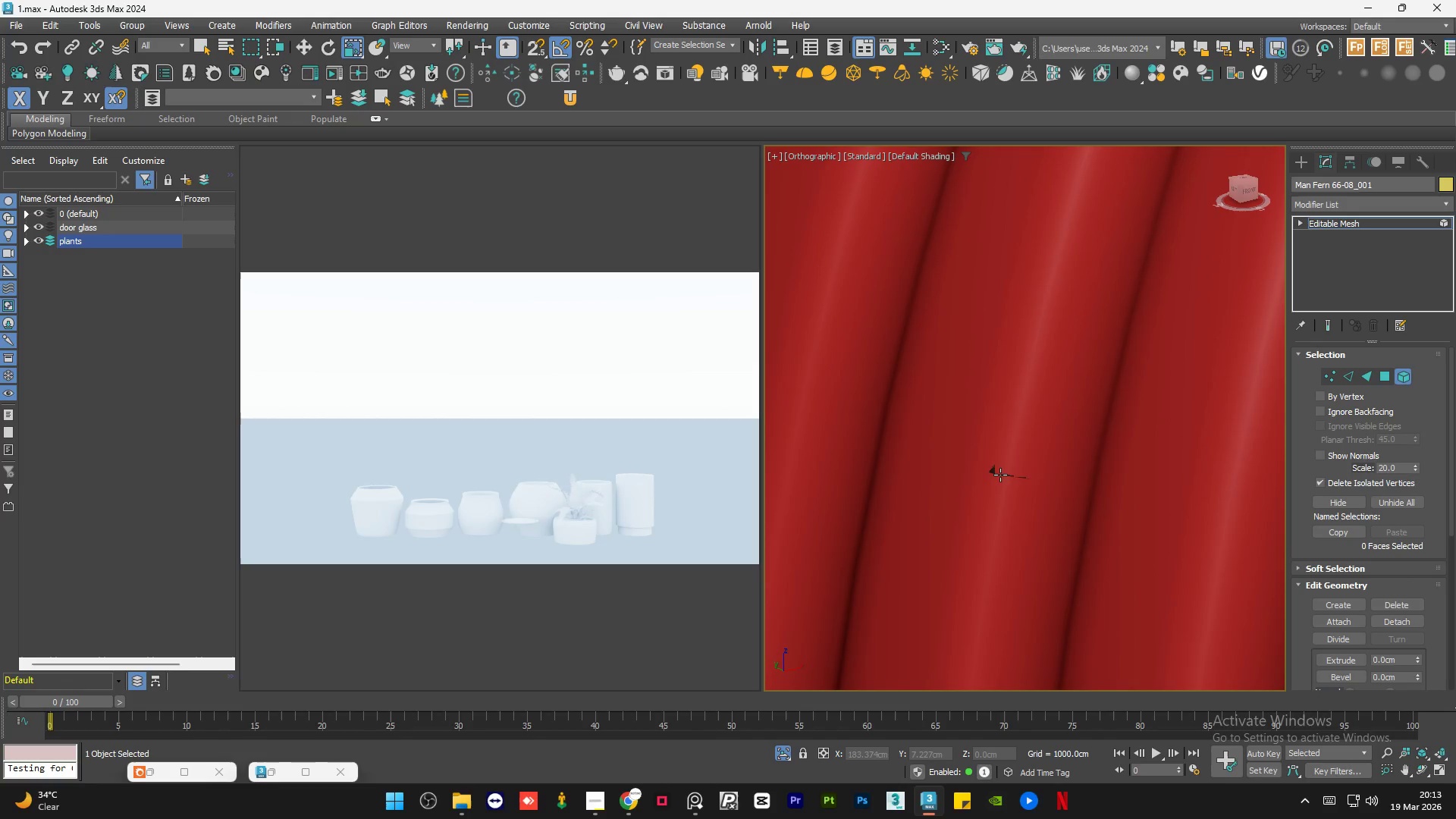 
left_click([998, 473])
 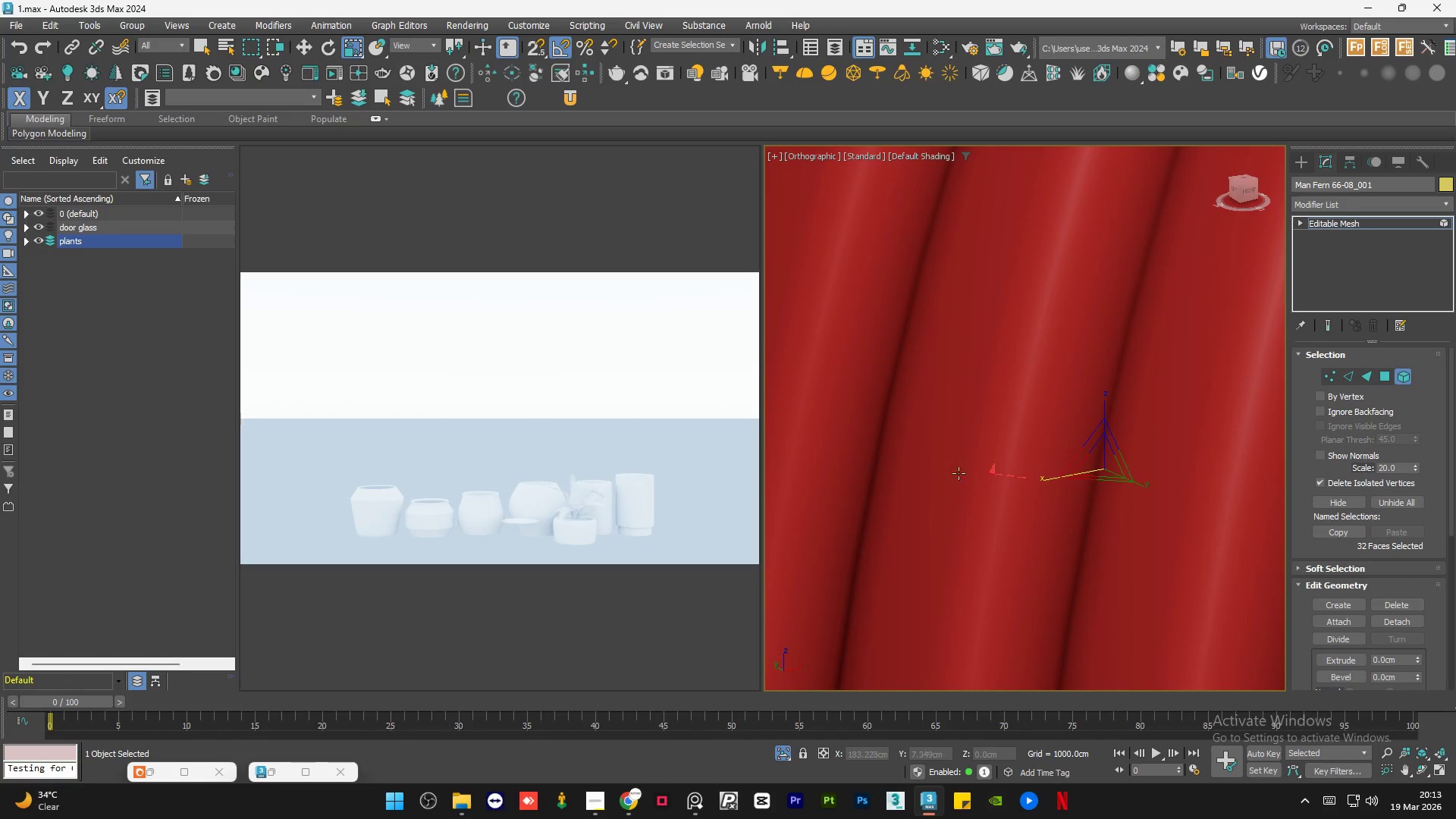 
key(Delete)
 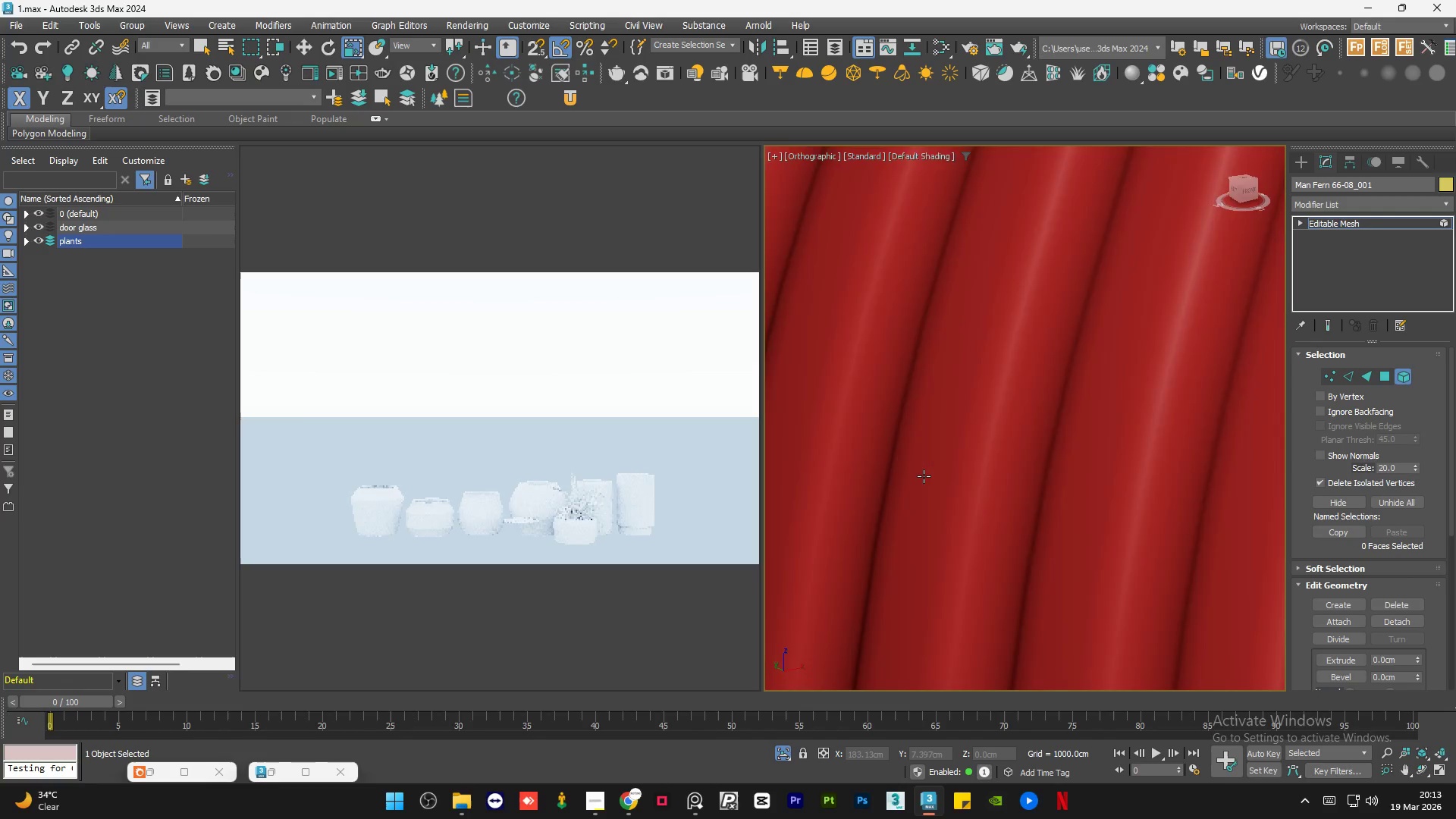 
scroll: coordinate [924, 476], scroll_direction: down, amount: 5.0
 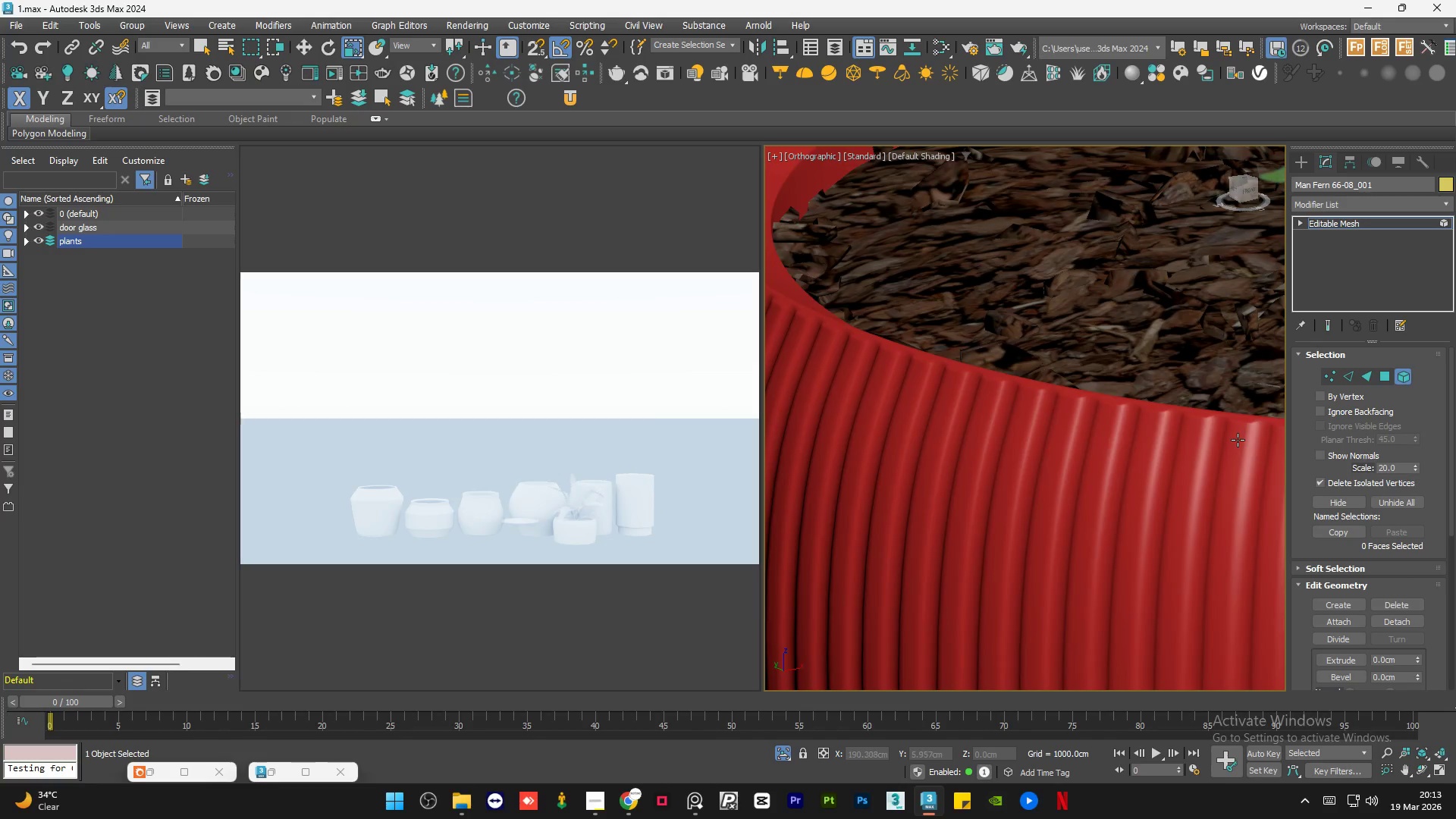 
scroll: coordinate [1048, 478], scroll_direction: up, amount: 4.0
 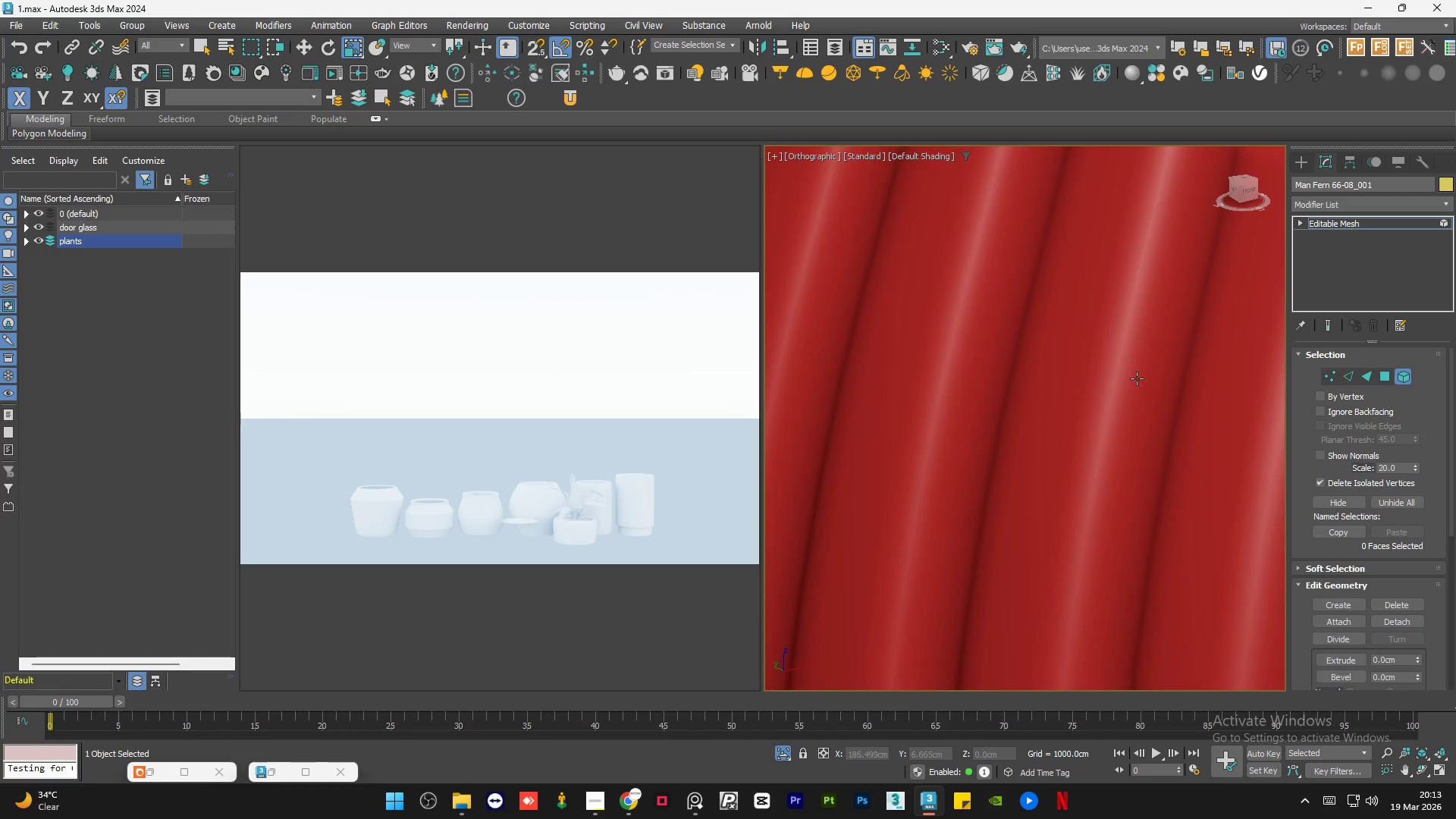 
hold_key(key=AltLeft, duration=1.5)
 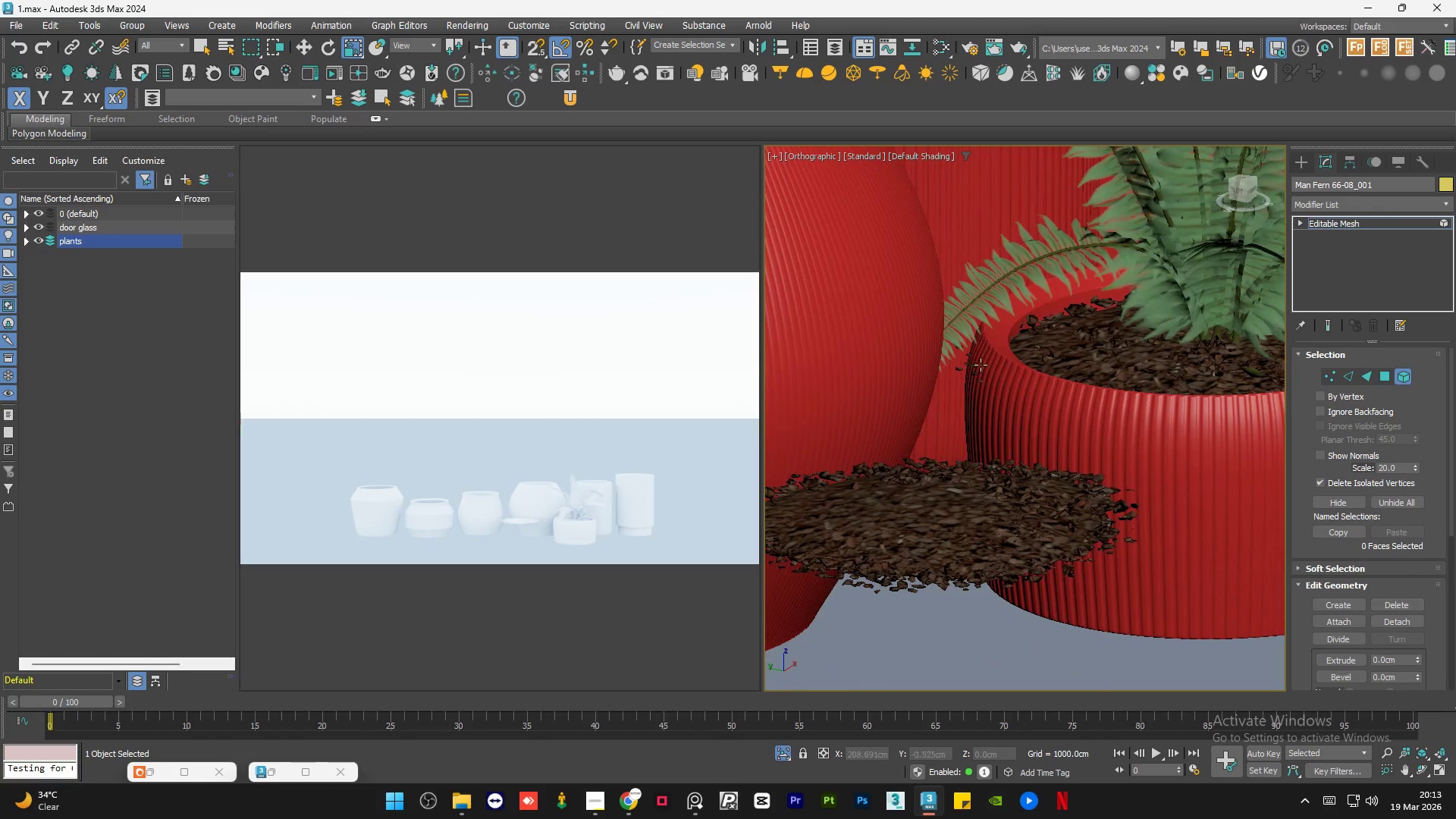 
scroll: coordinate [1018, 431], scroll_direction: down, amount: 8.0
 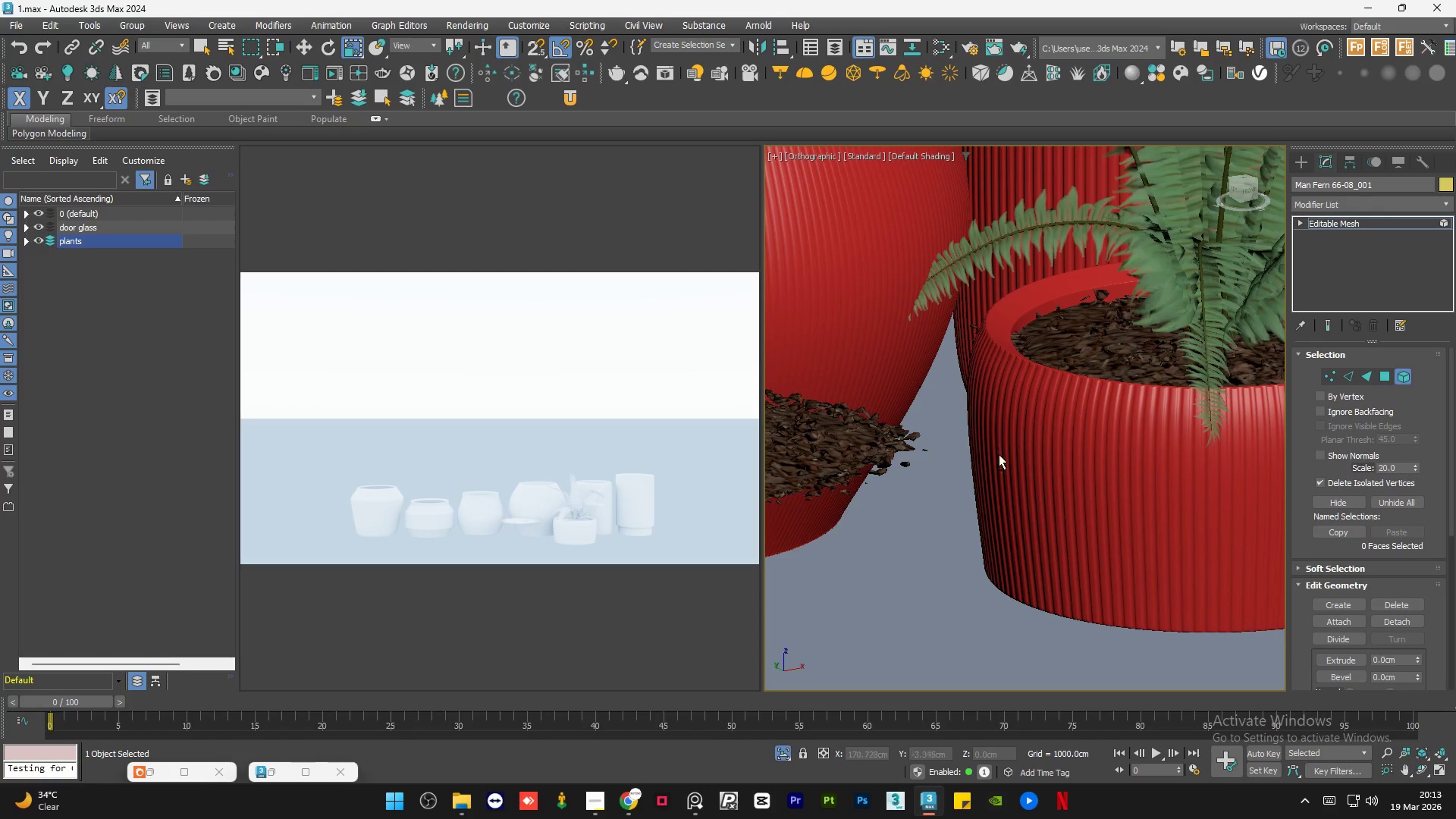 
hold_key(key=AltLeft, duration=0.38)
 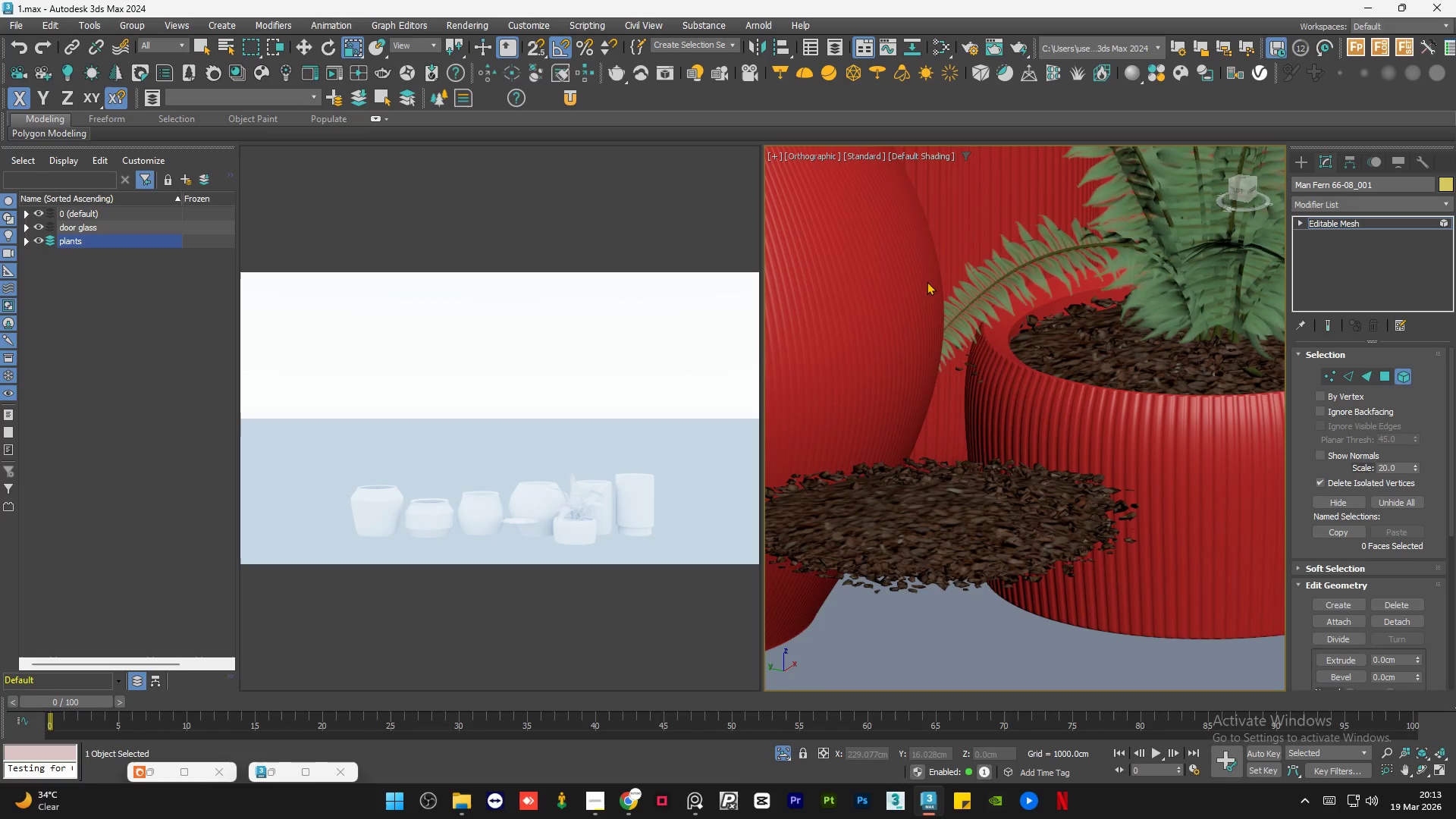 
left_click_drag(start_coordinate=[927, 281], to_coordinate=[988, 433])
 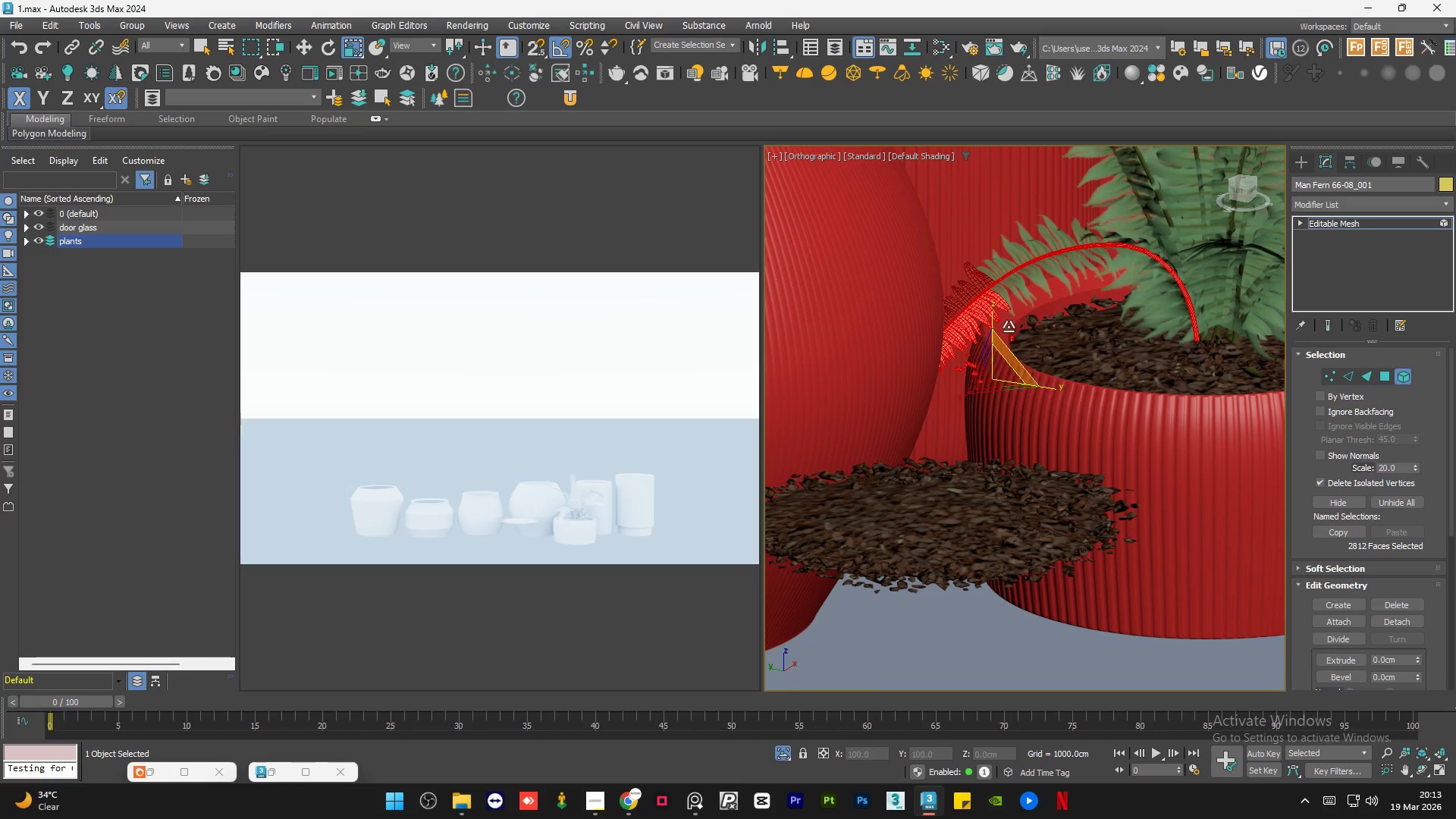 
hold_key(key=AltLeft, duration=1.01)
left_click_drag(start_coordinate=[1195, 187], to_coordinate=[952, 337])
 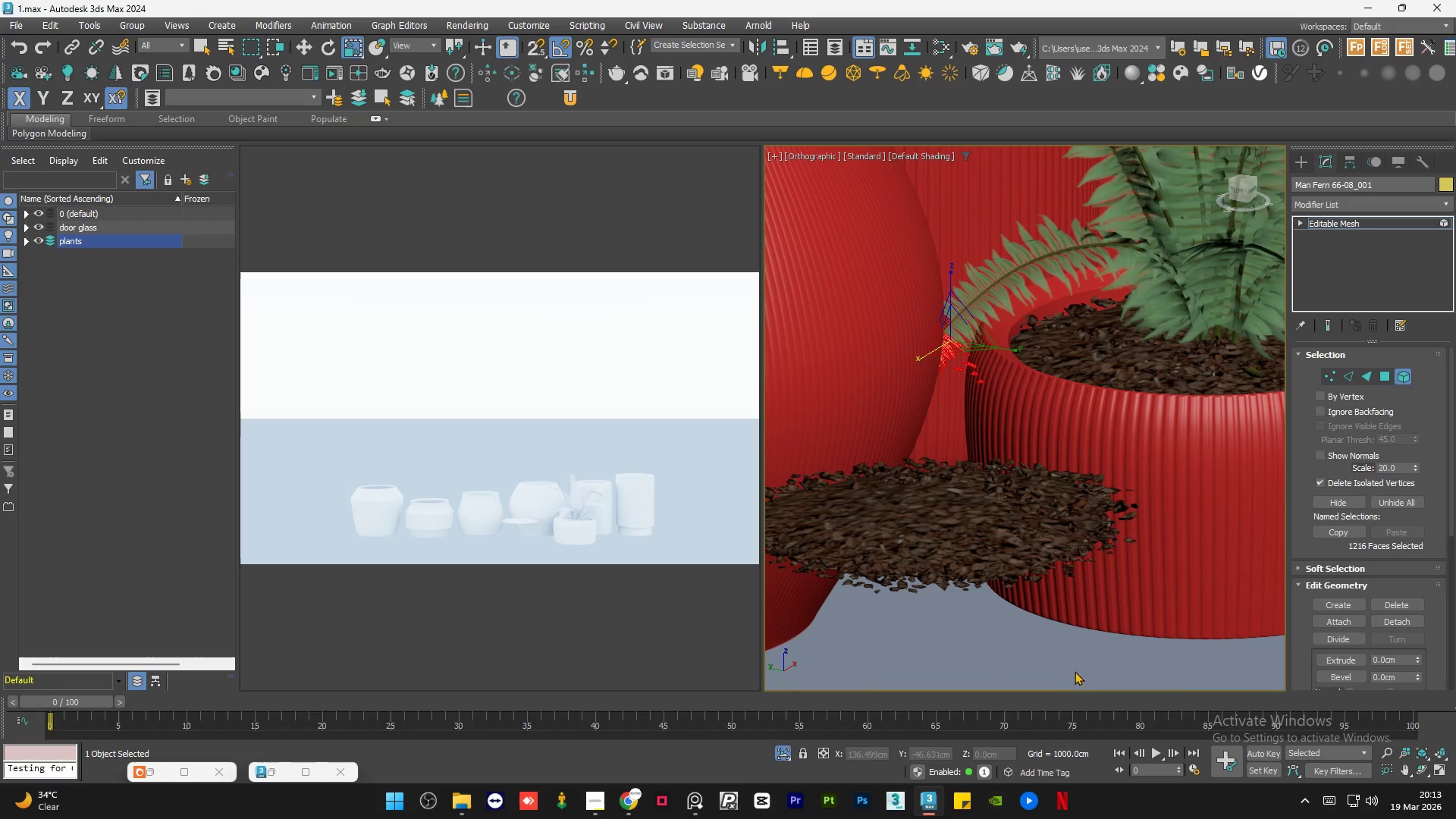 
double_click([1056, 664])
 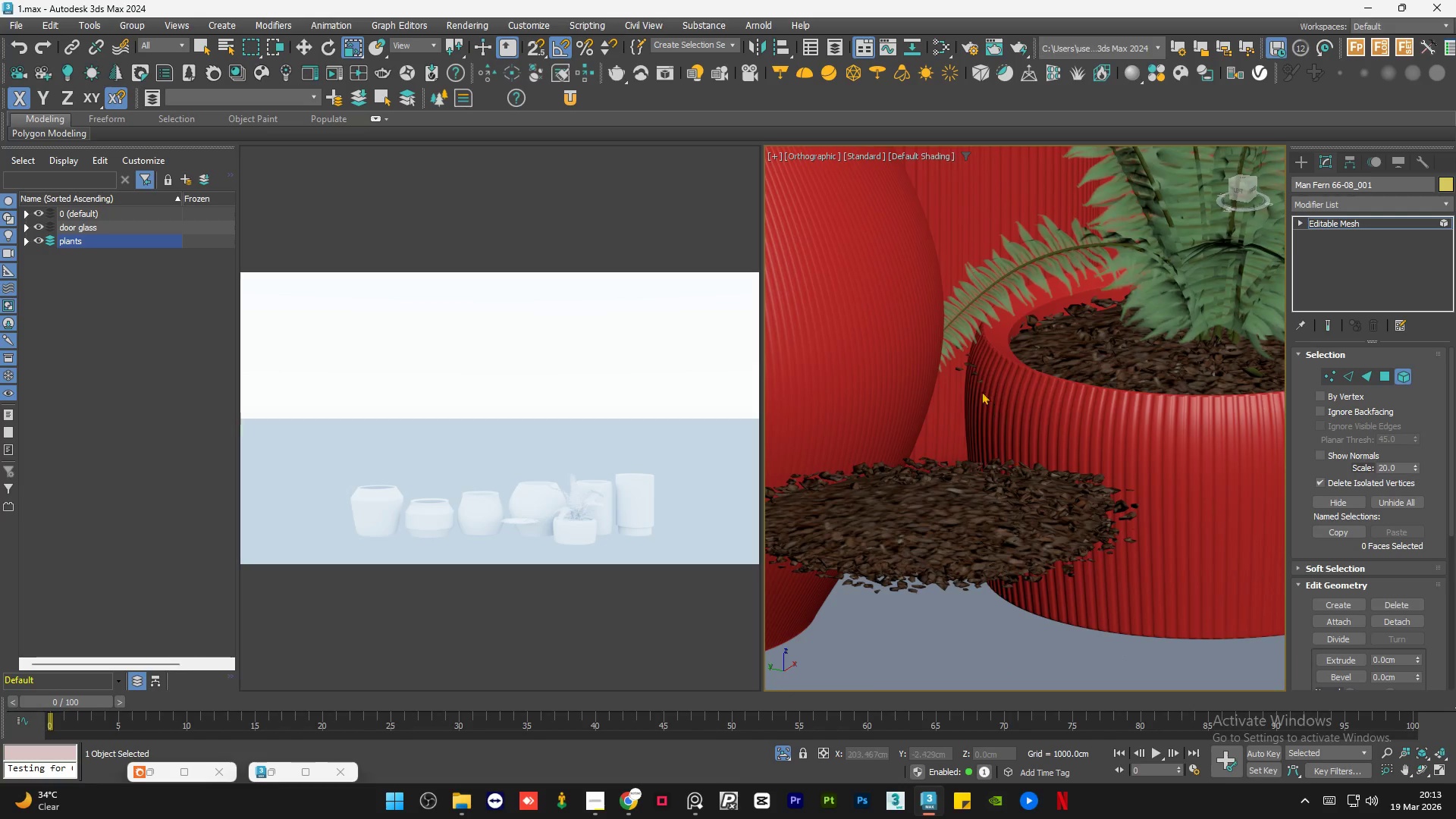 
scroll: coordinate [968, 364], scroll_direction: up, amount: 4.0
 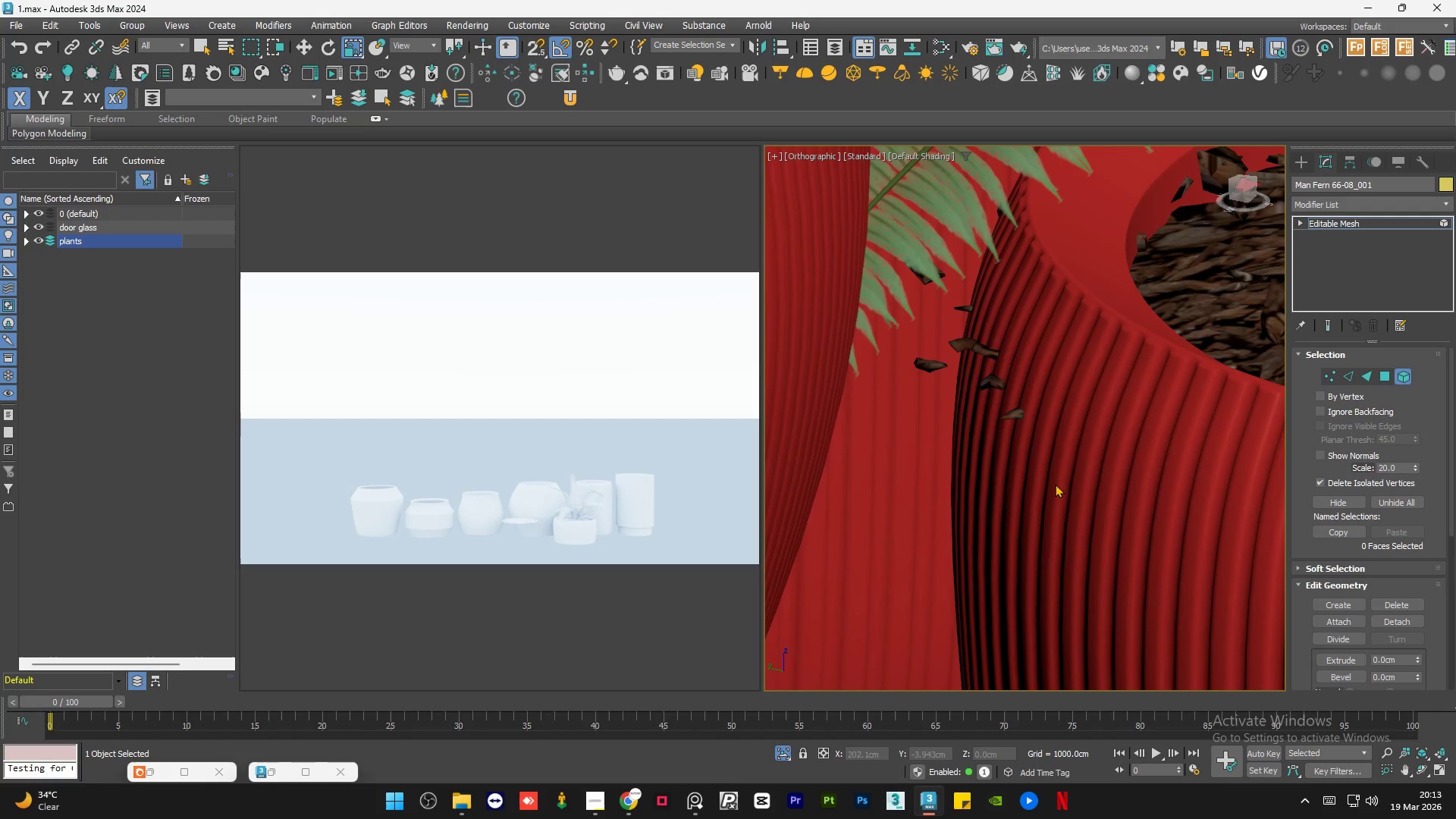 
left_click_drag(start_coordinate=[1053, 484], to_coordinate=[927, 306])
 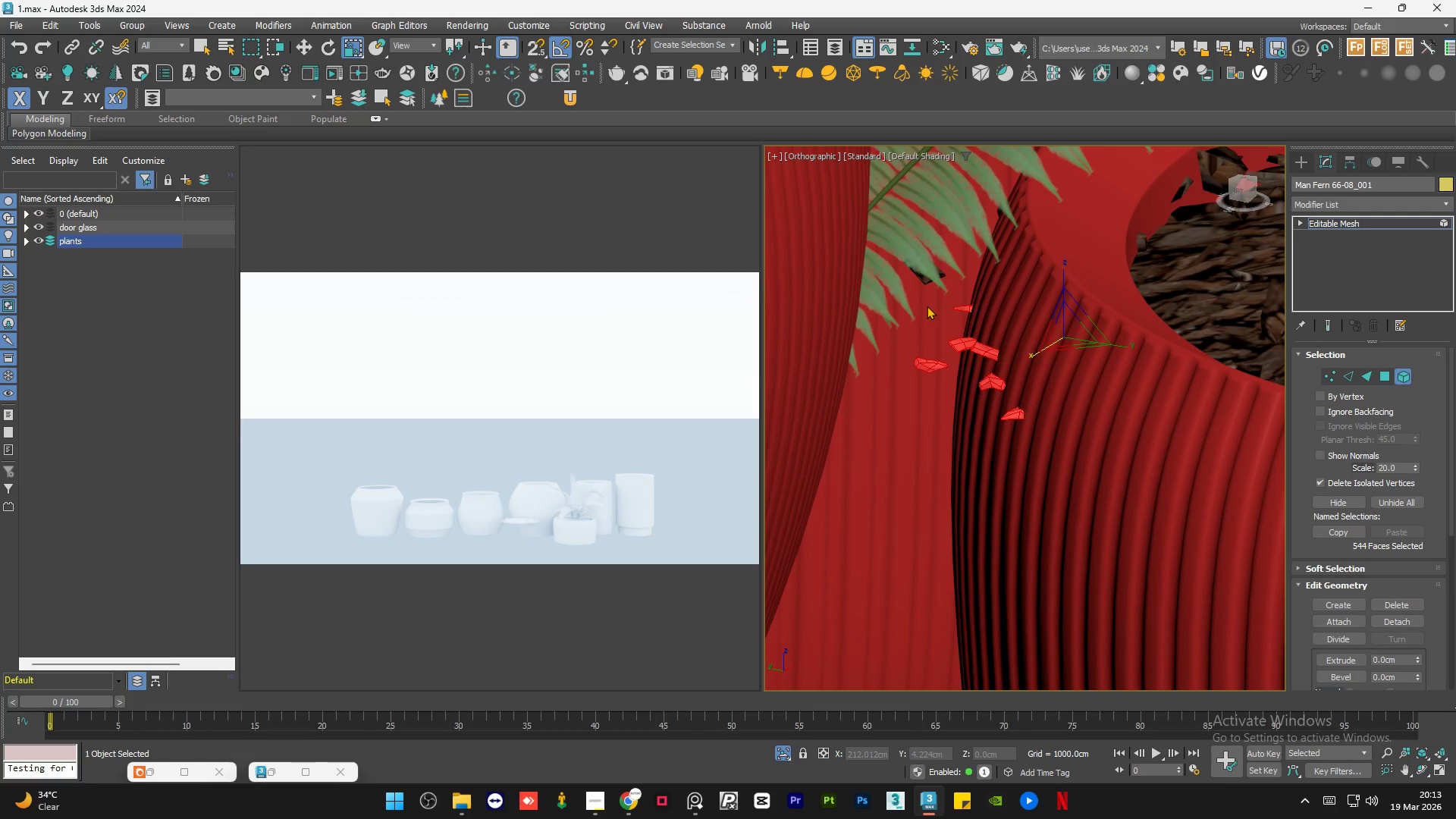 
key(Delete)
 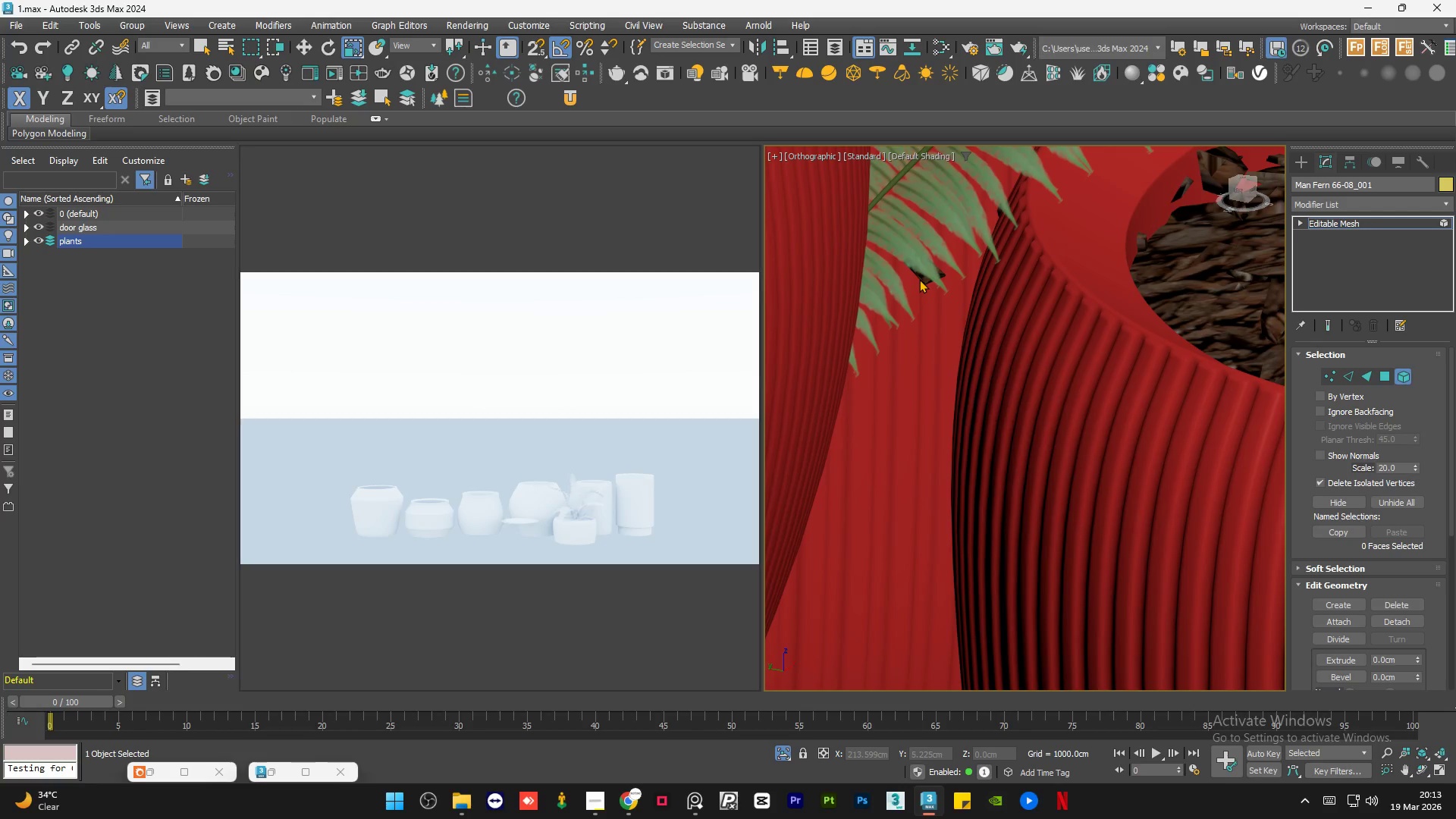 
left_click([921, 279])
 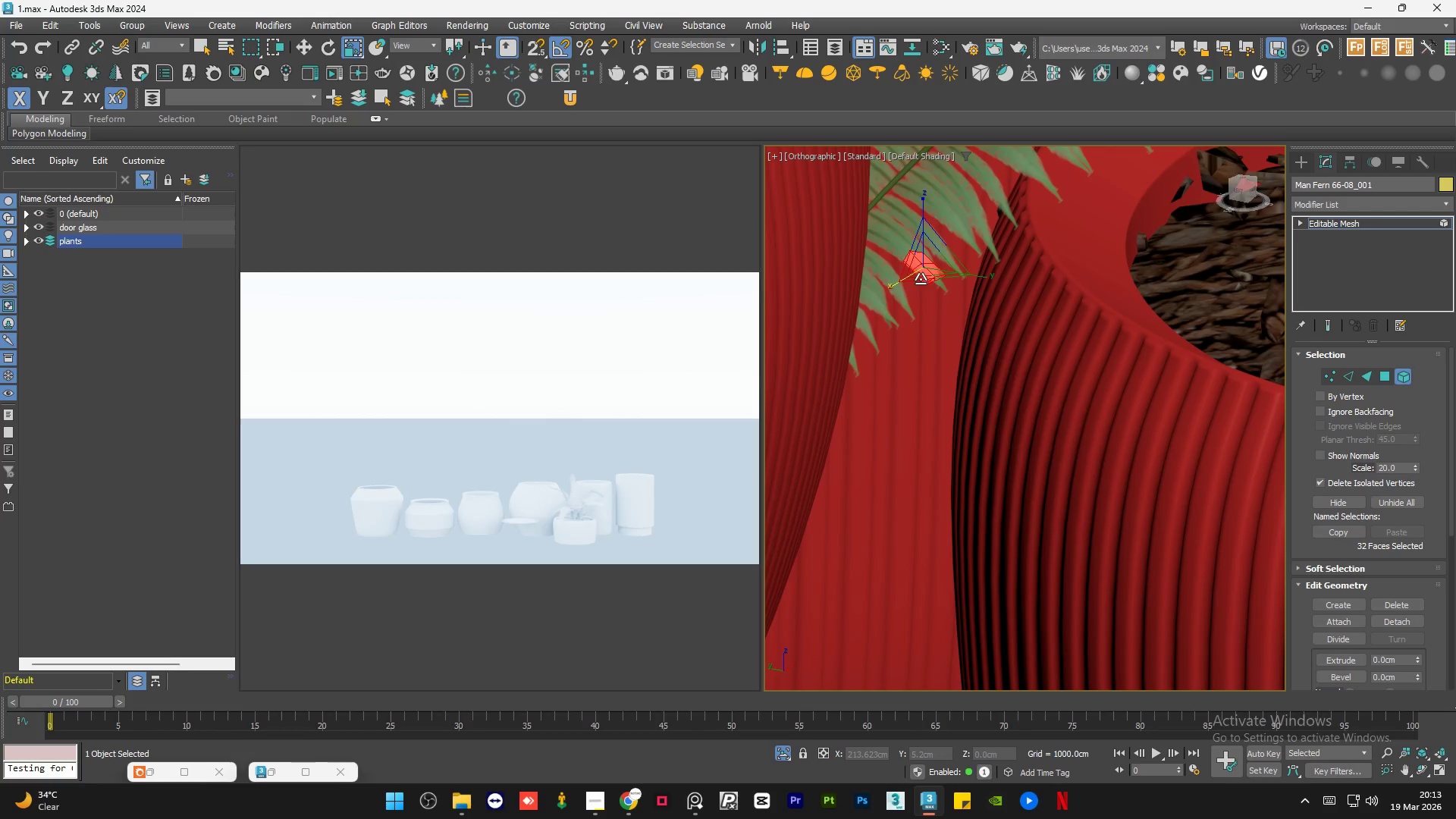 
key(Delete)
 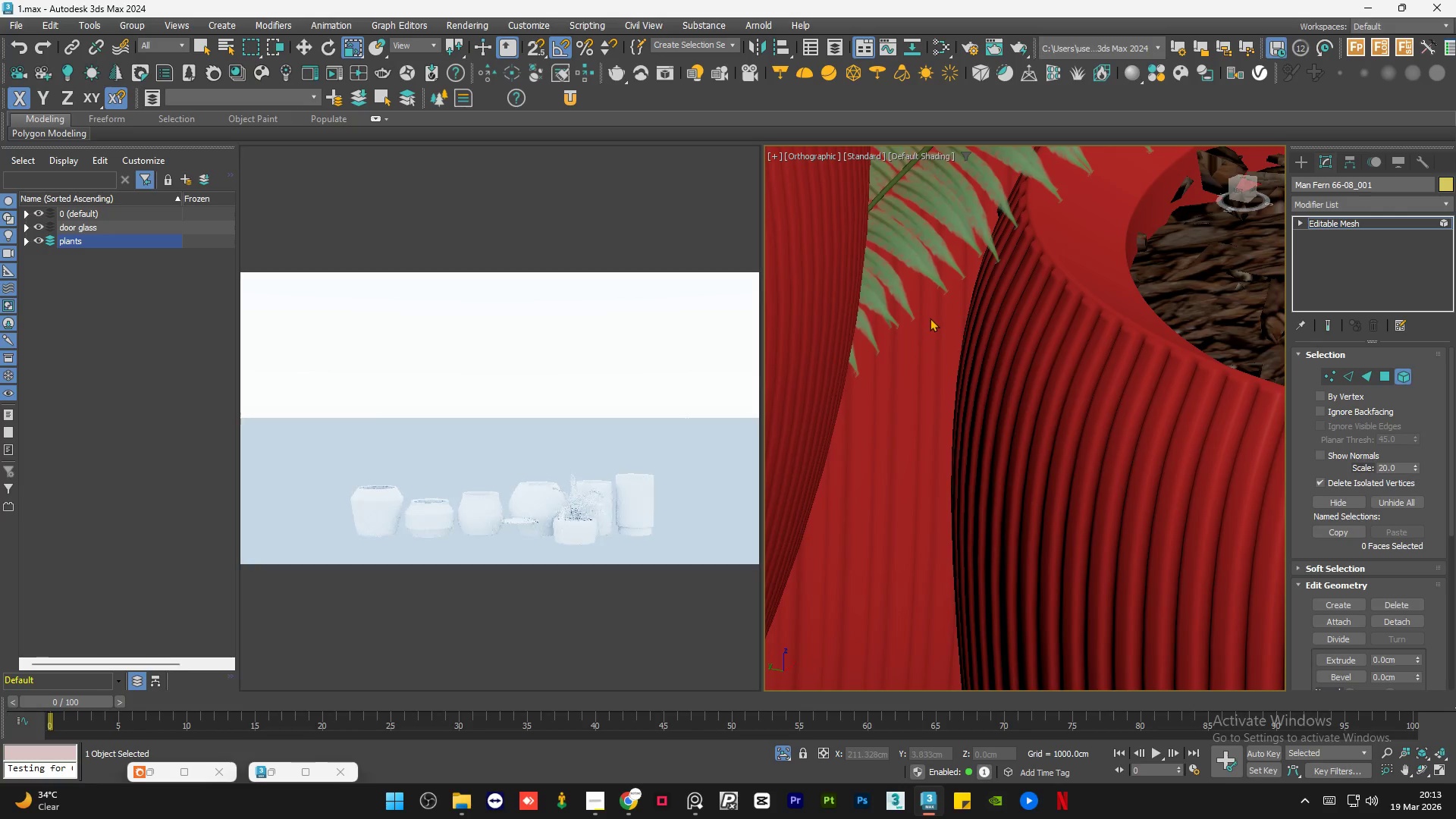 
scroll: coordinate [930, 319], scroll_direction: down, amount: 5.0
 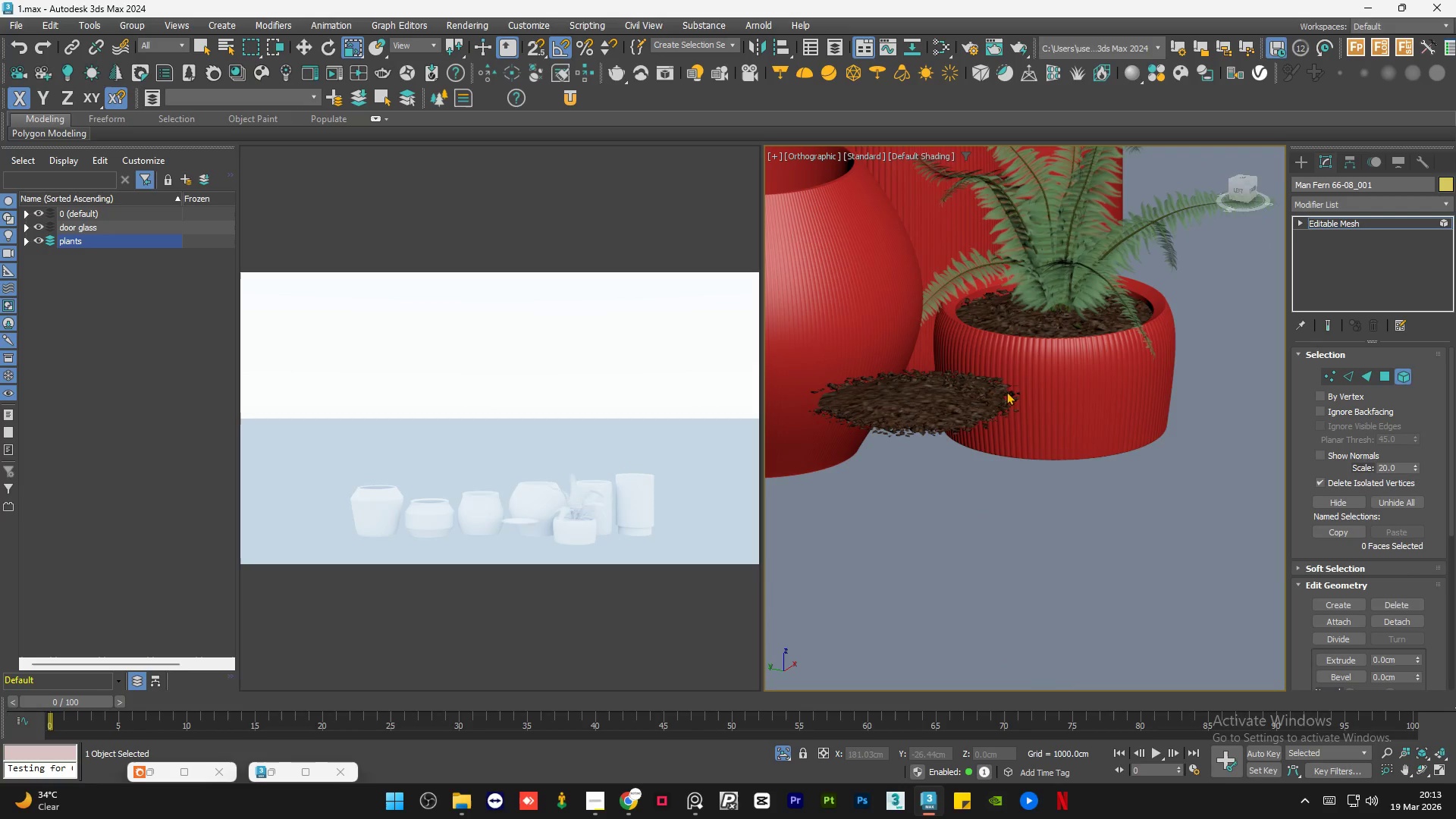 
hold_key(key=AltLeft, duration=0.86)
 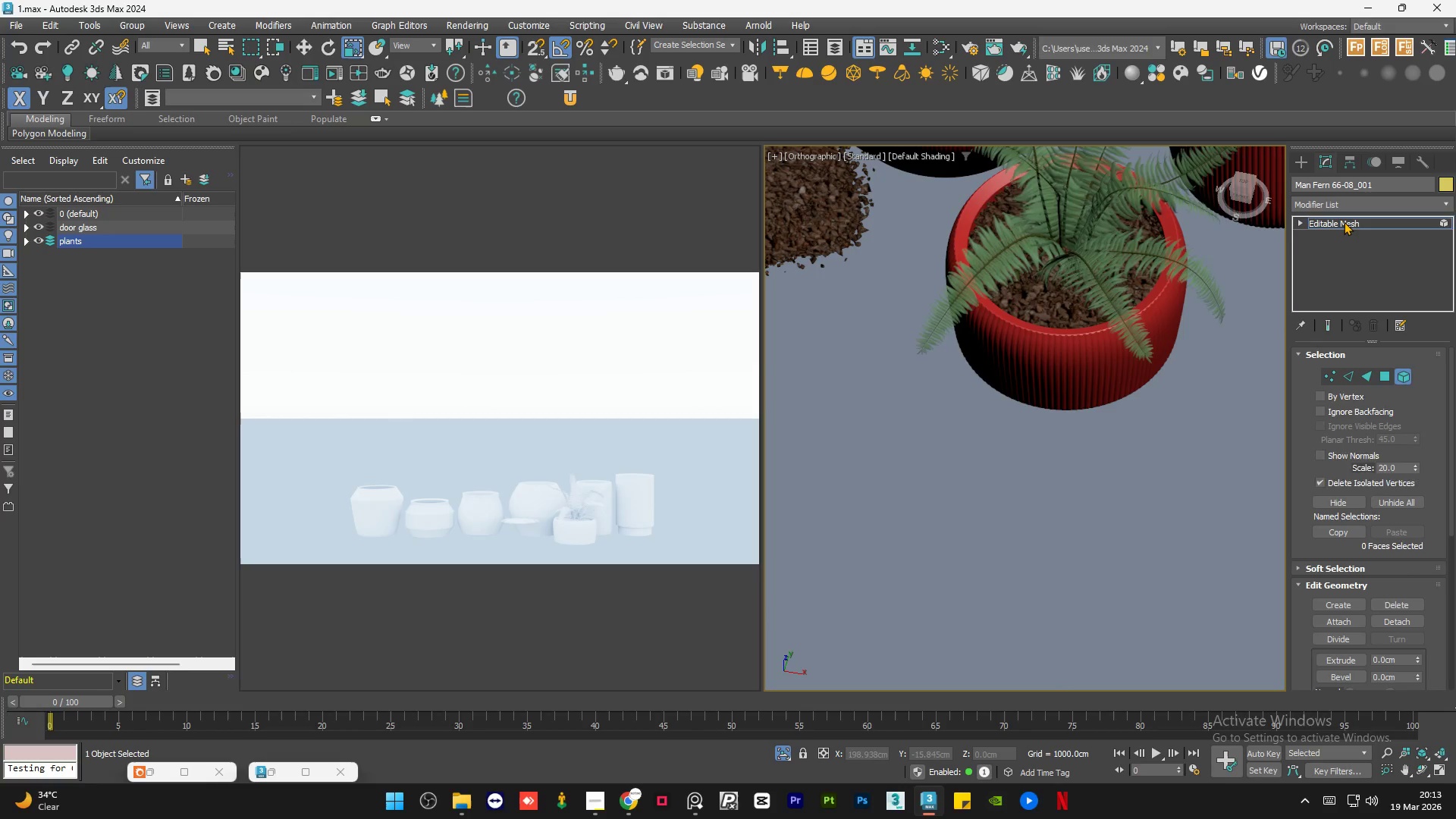 
double_click([1073, 483])
 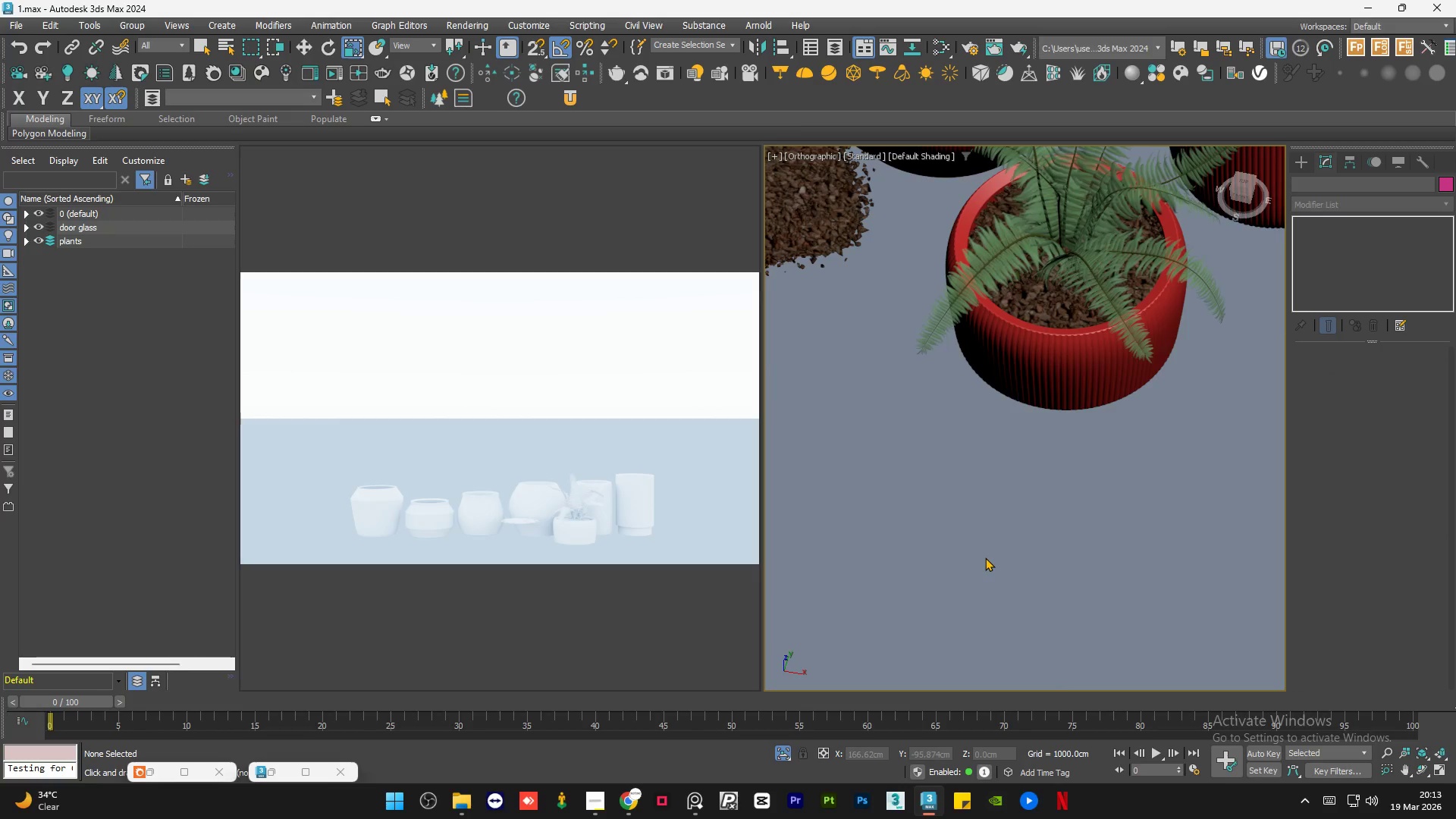 
hold_key(key=AltLeft, duration=0.5)
 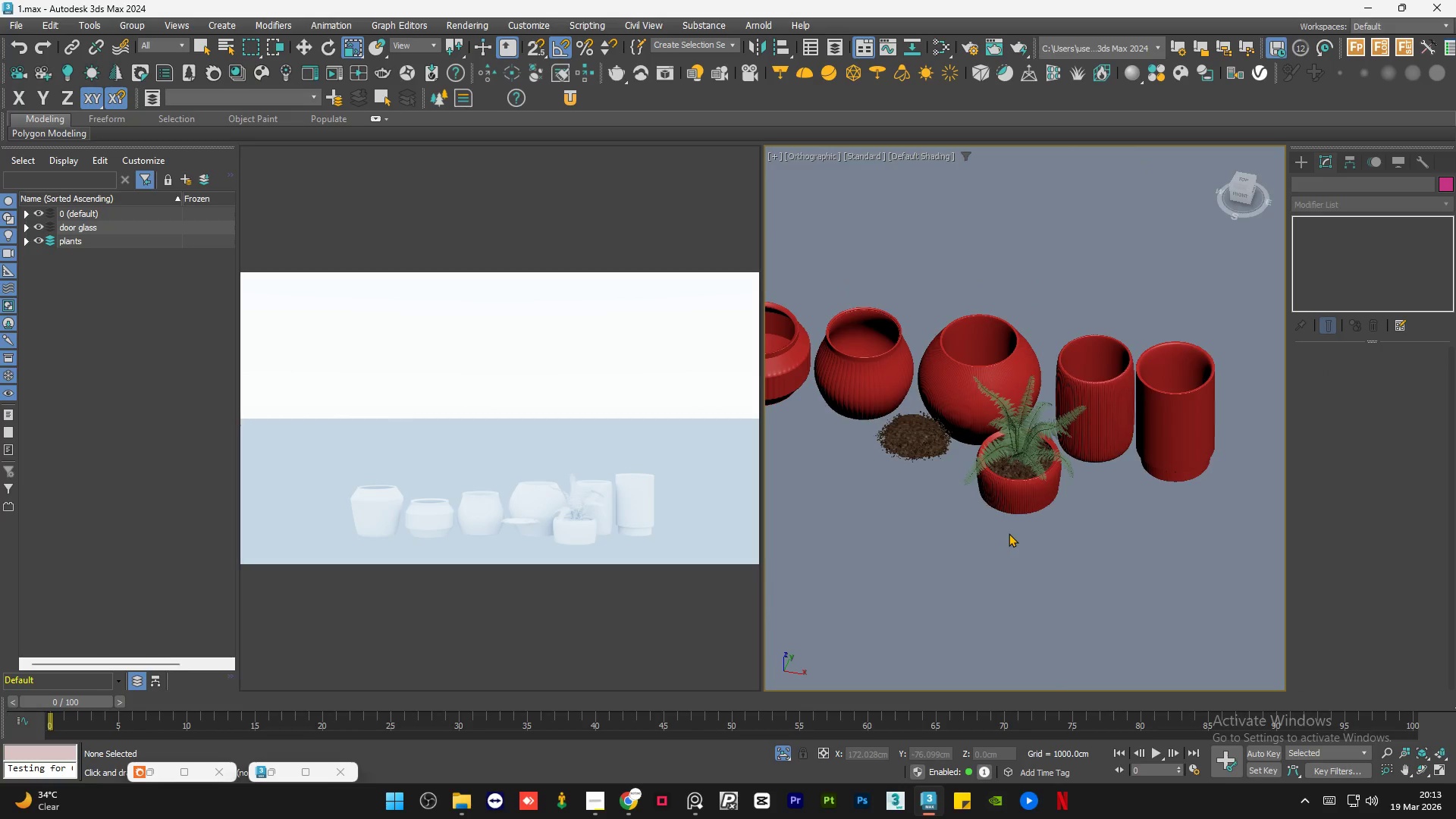 
scroll: coordinate [988, 557], scroll_direction: down, amount: 3.0
 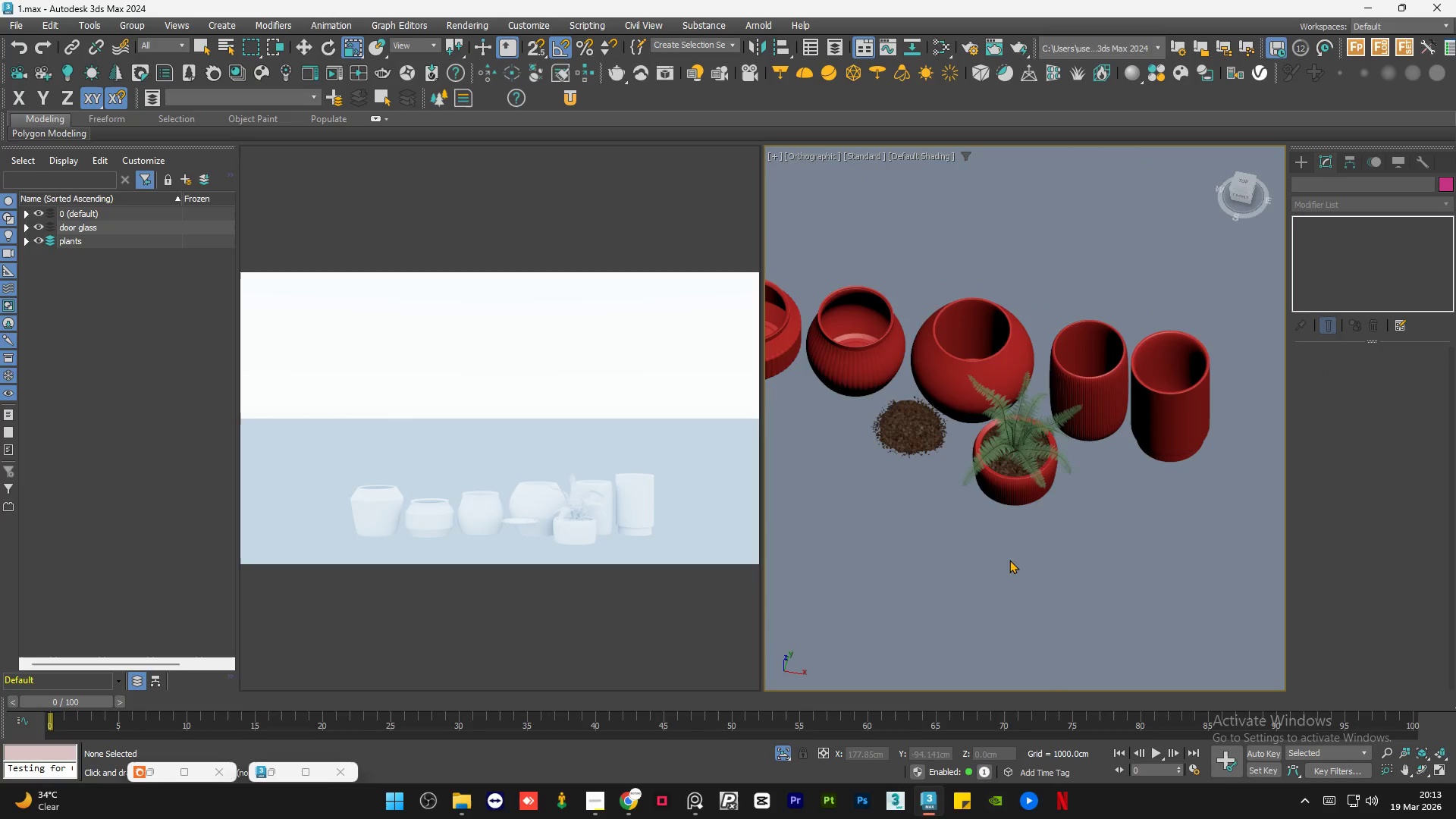 
hold_key(key=ControlLeft, duration=0.66)
 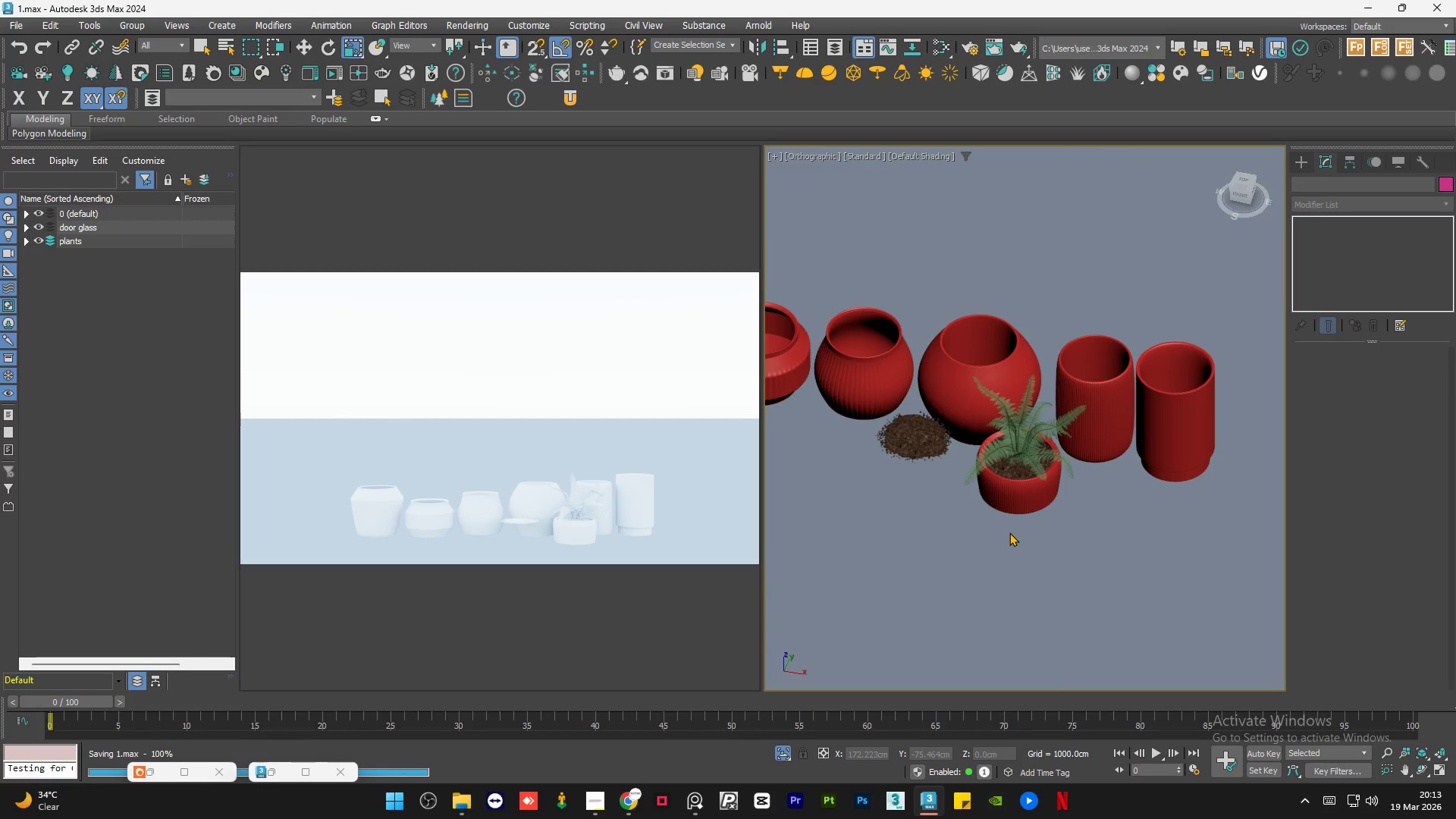 